 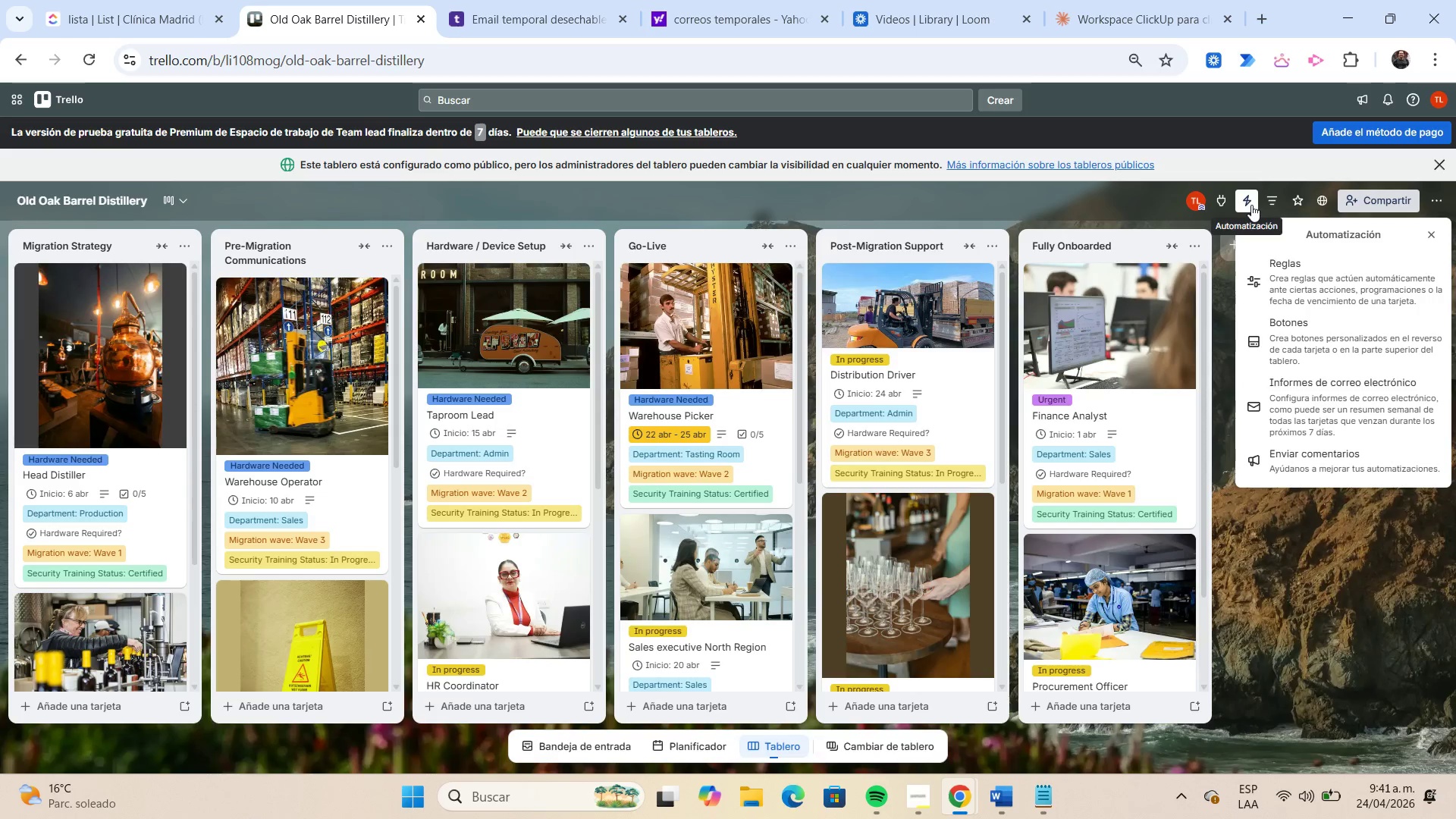 
left_click([1297, 271])
 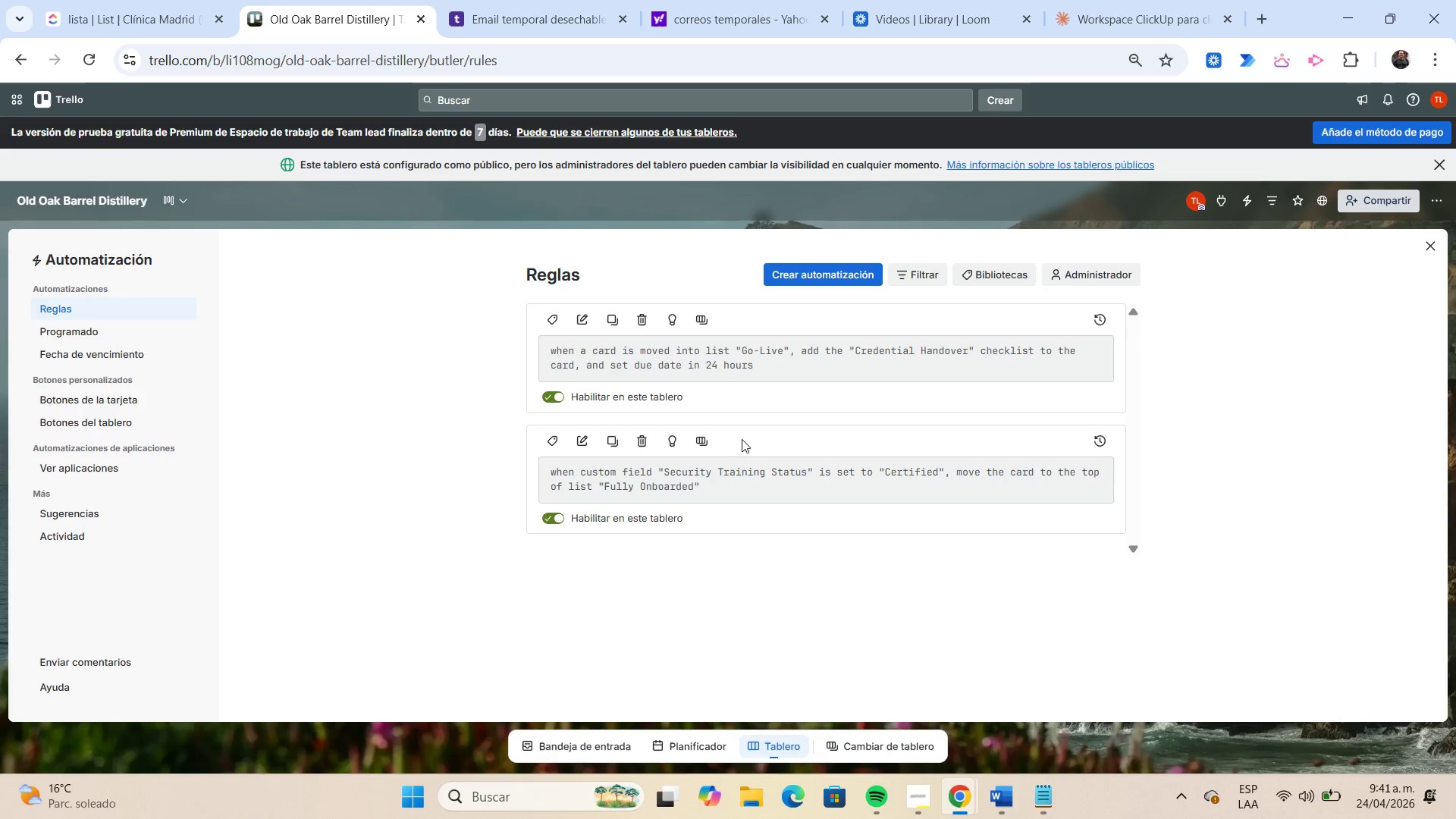 
left_click([814, 276])
 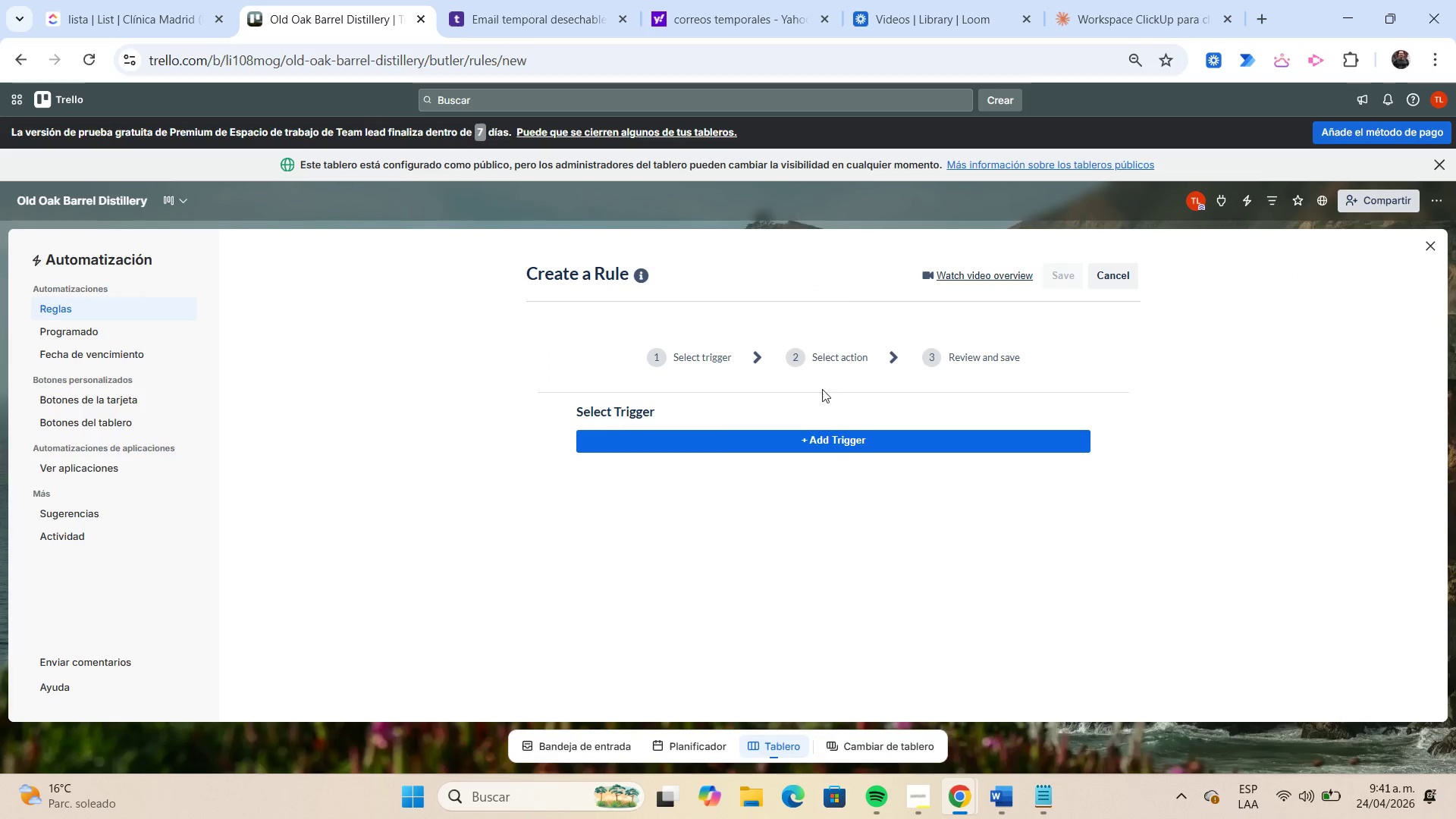 
left_click([833, 439])
 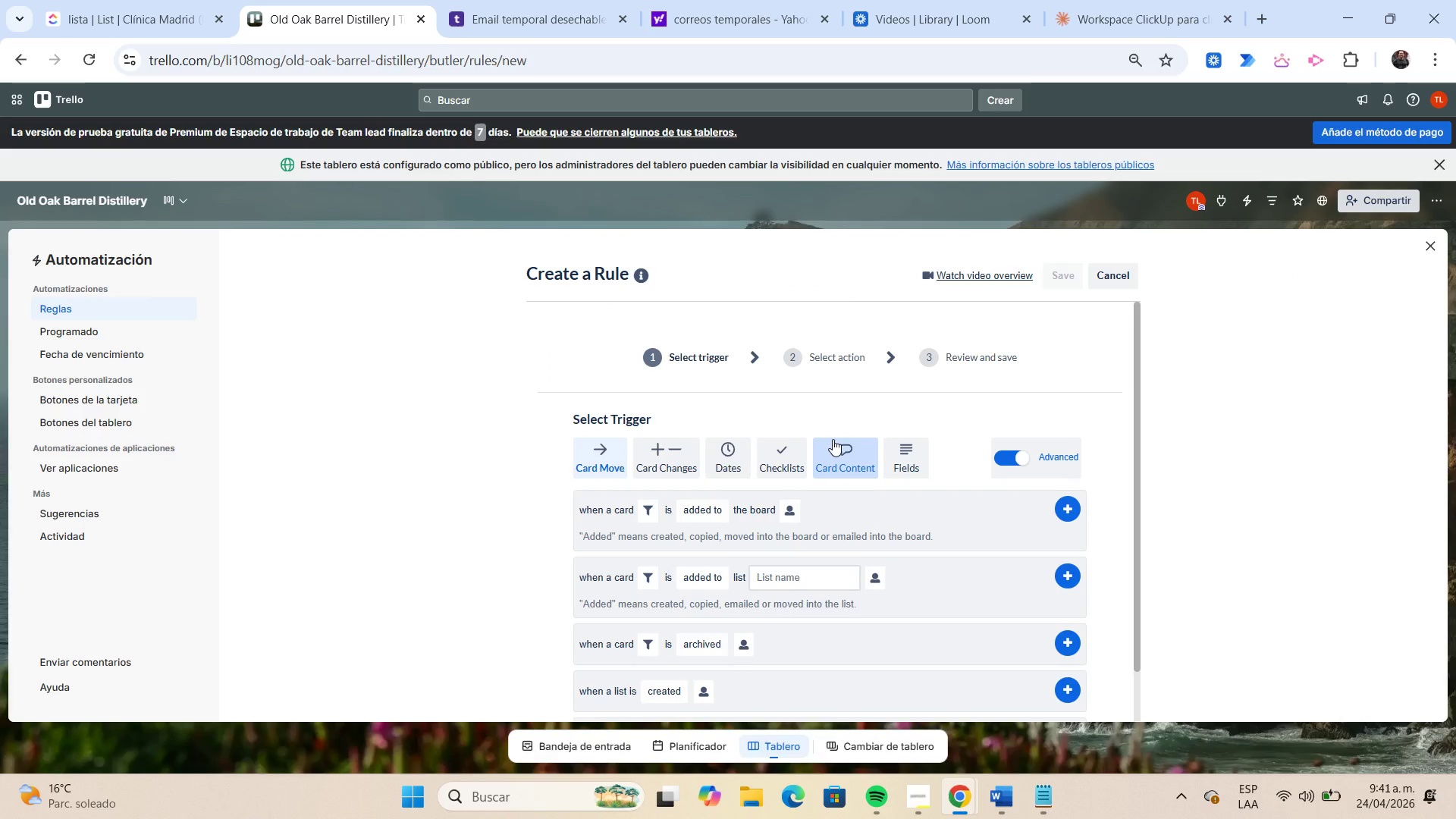 
left_click([771, 457])
 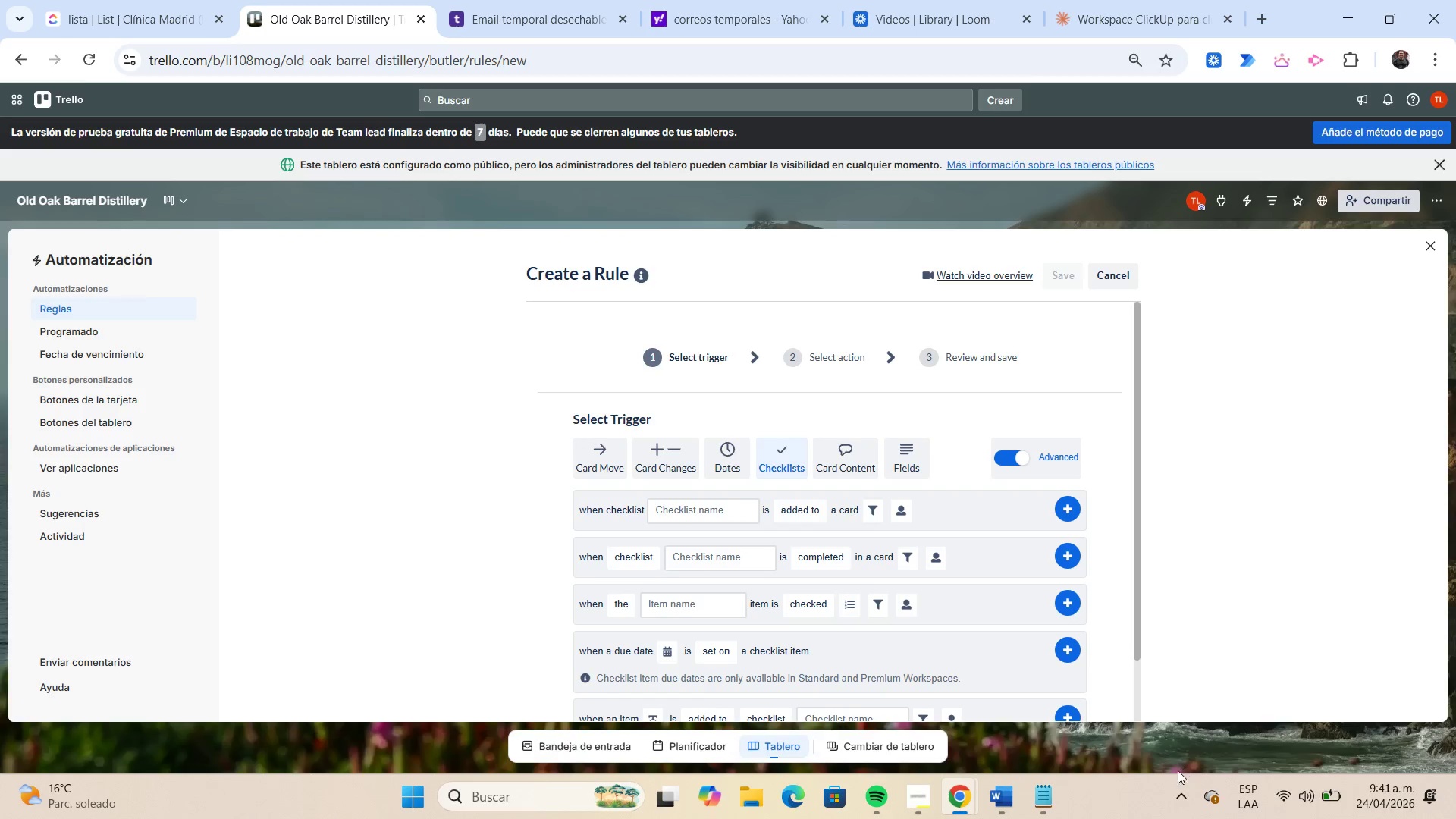 
left_click([1037, 791])
 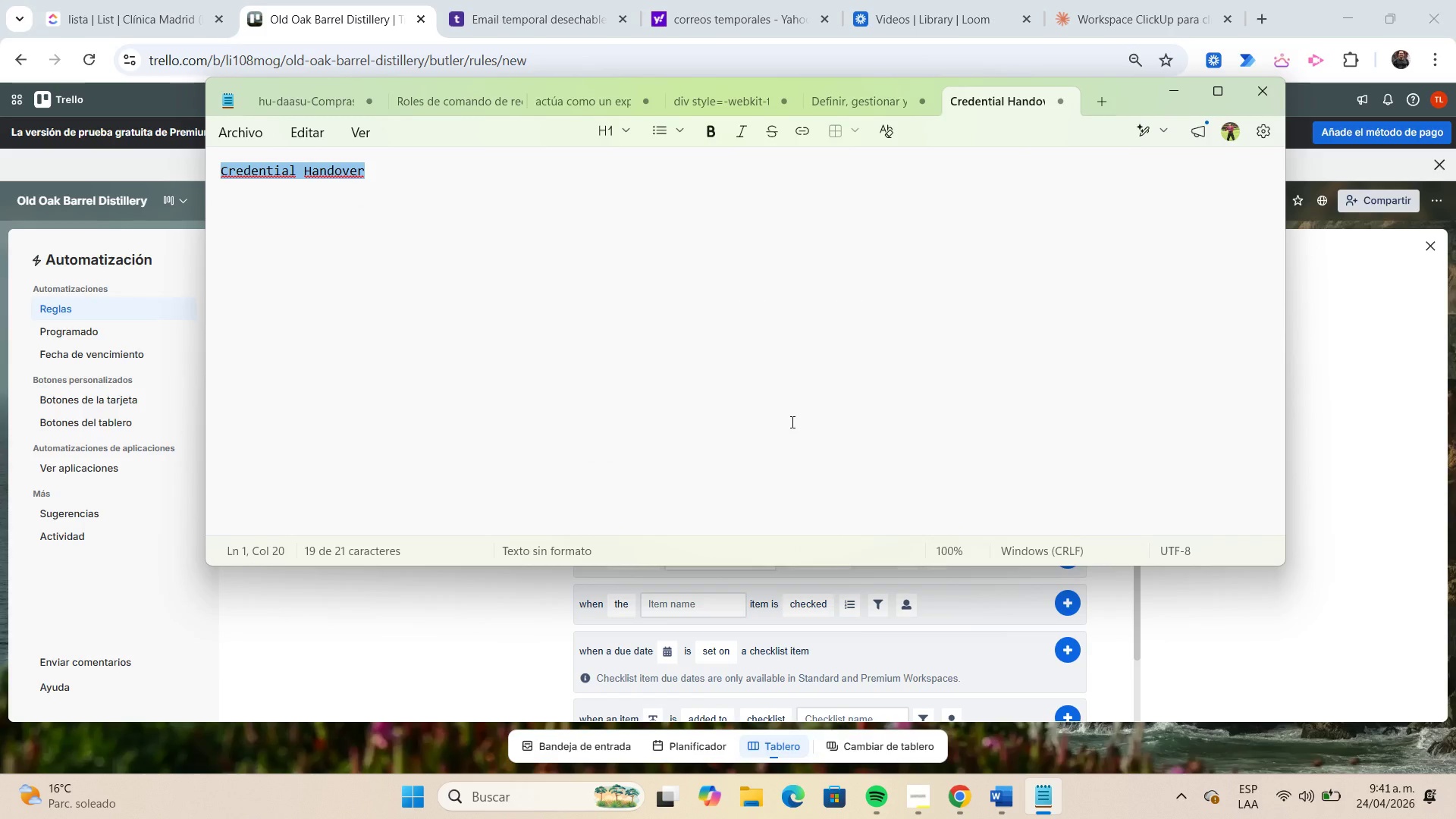 
key(Control+C)
 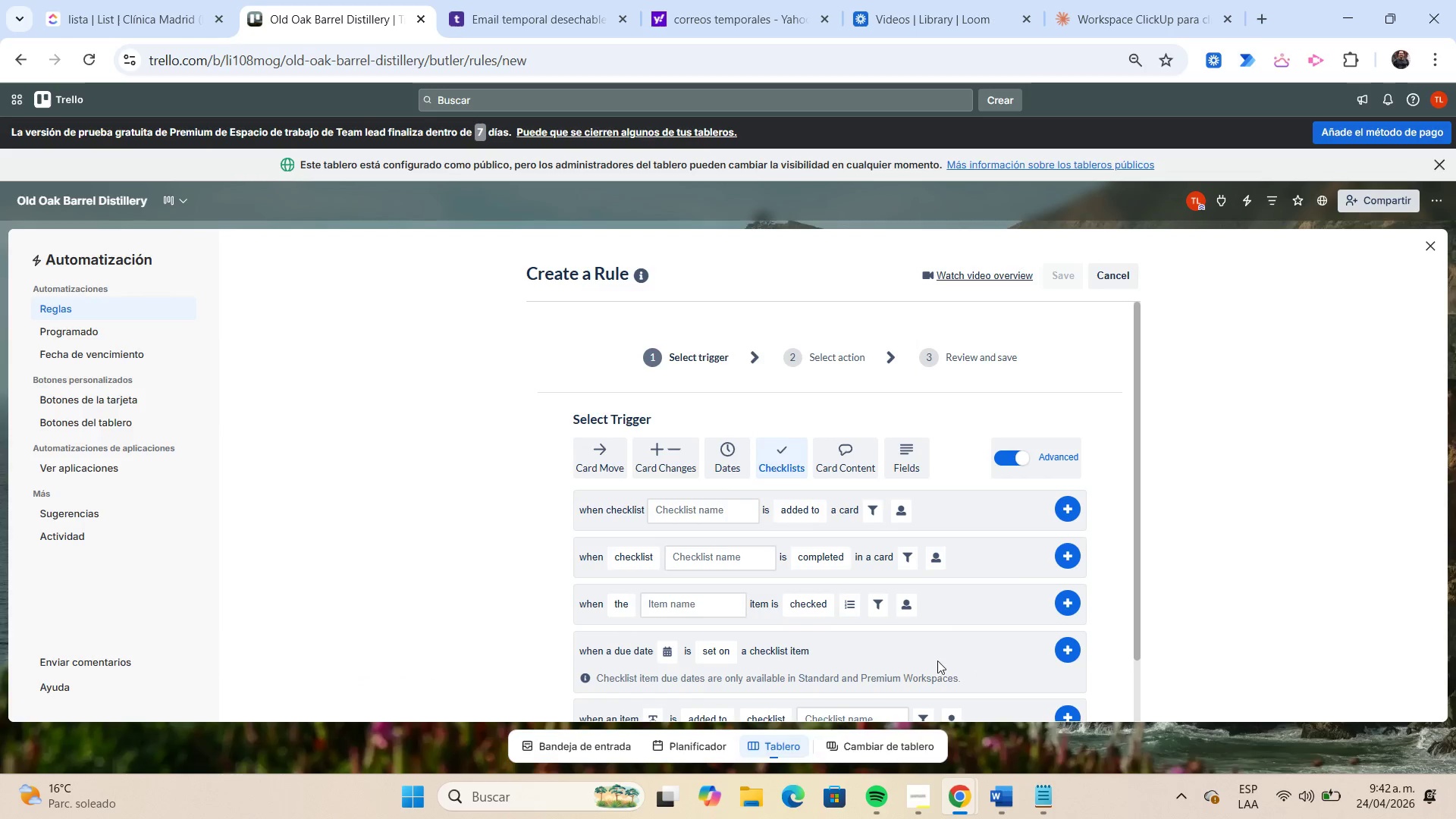 
left_click([698, 560])
 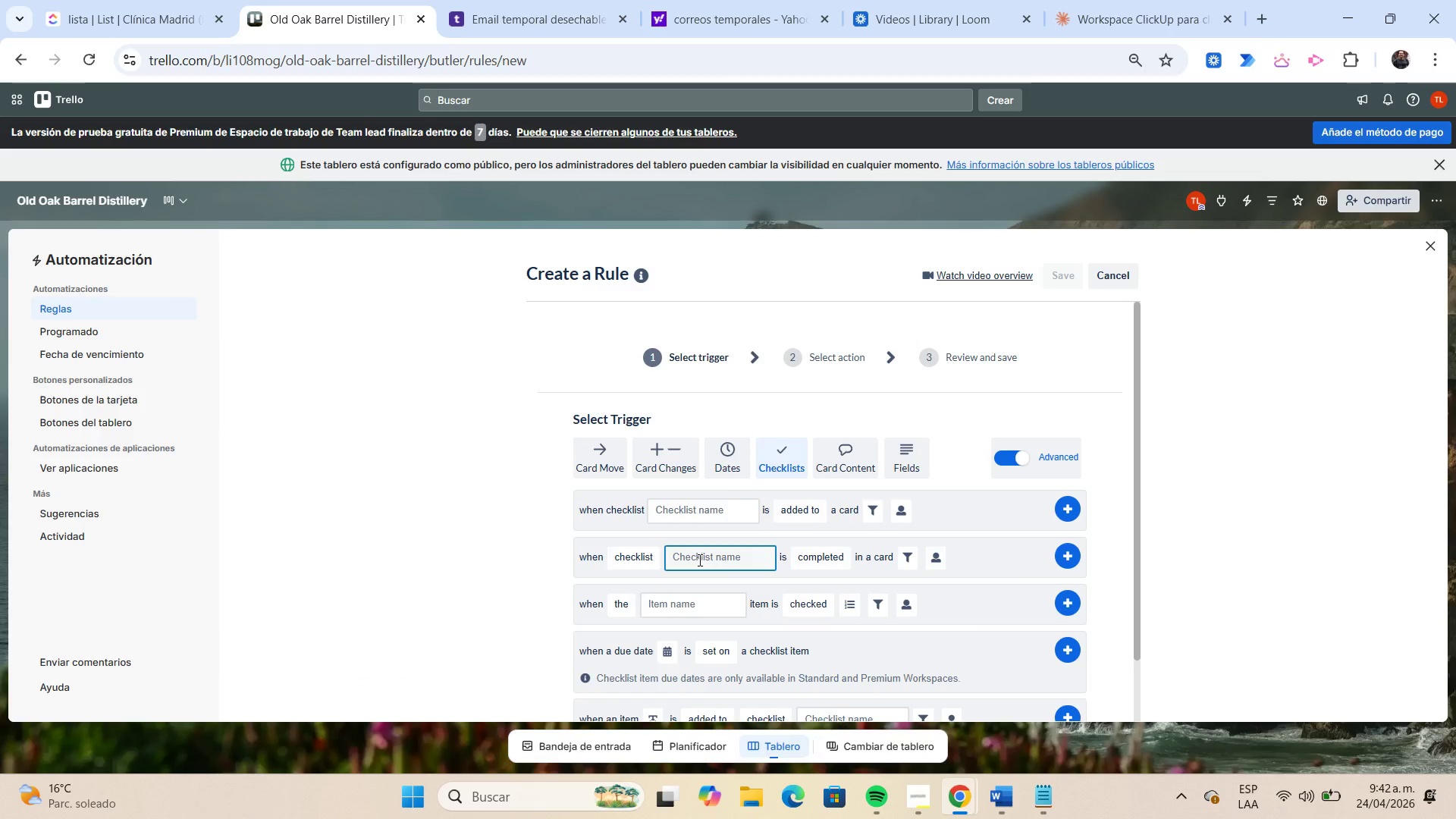 
key(Control+V)
 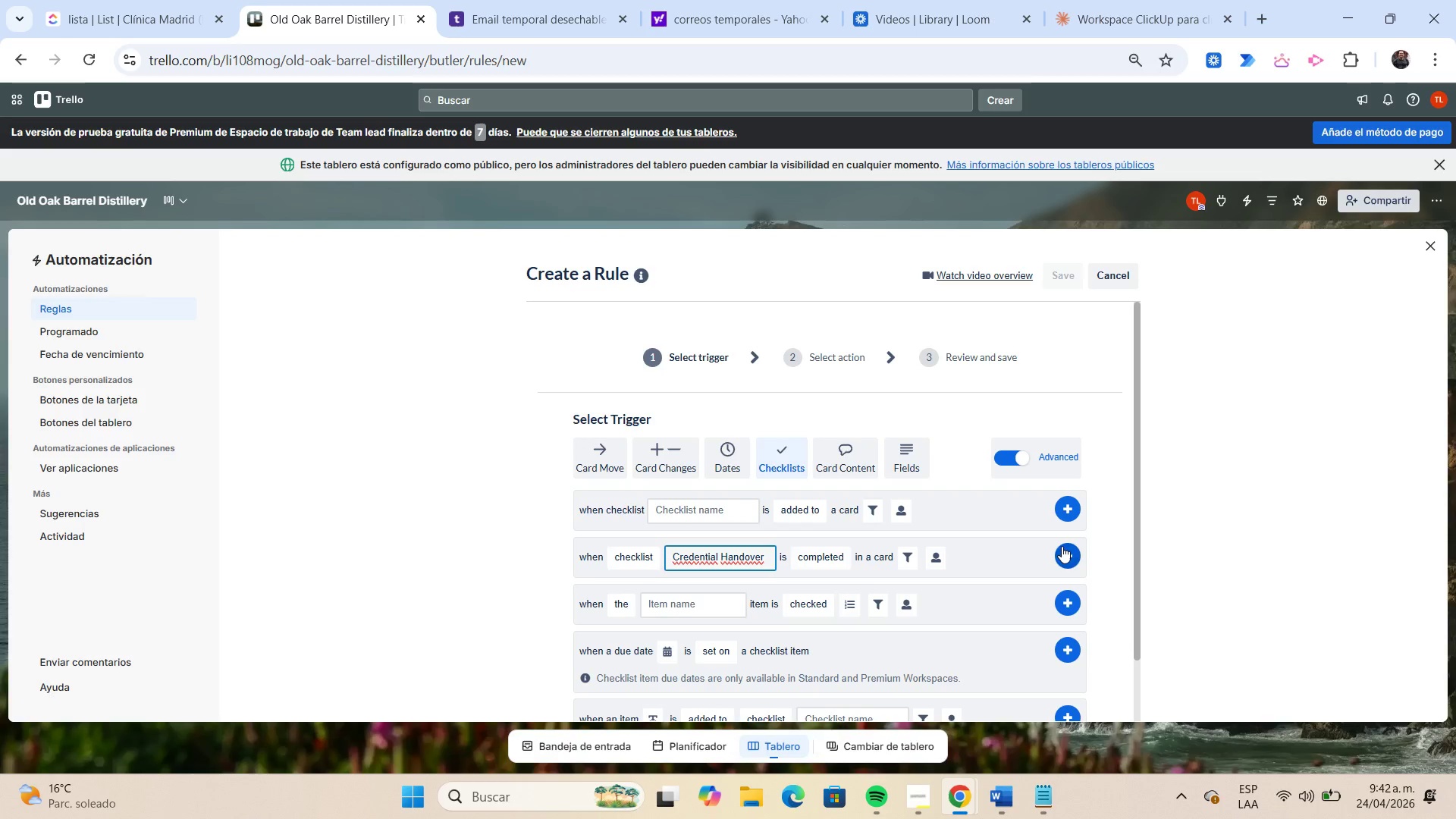 
left_click([1069, 552])
 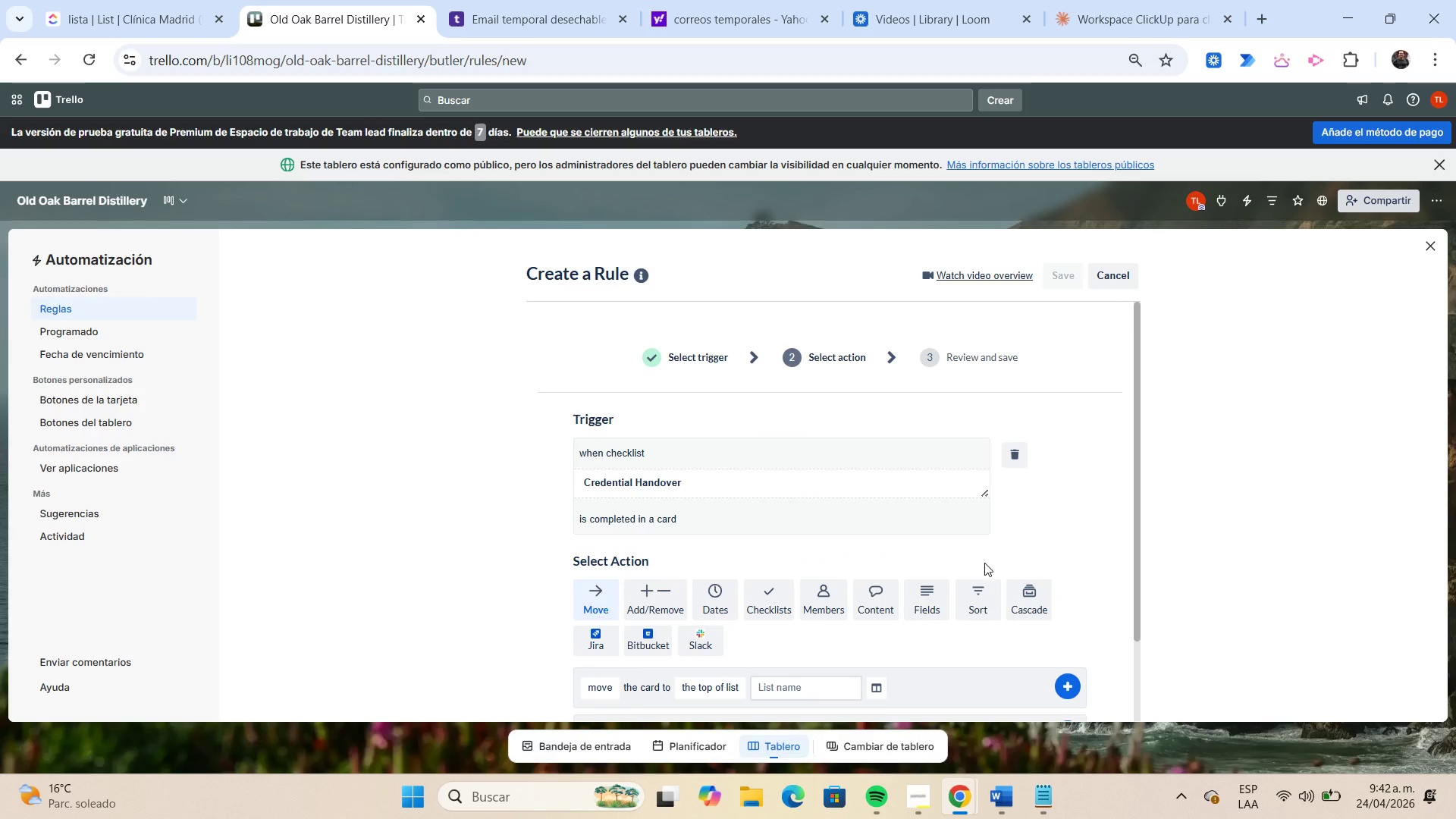 
scroll: coordinate [878, 588], scroll_direction: down, amount: 2.0
 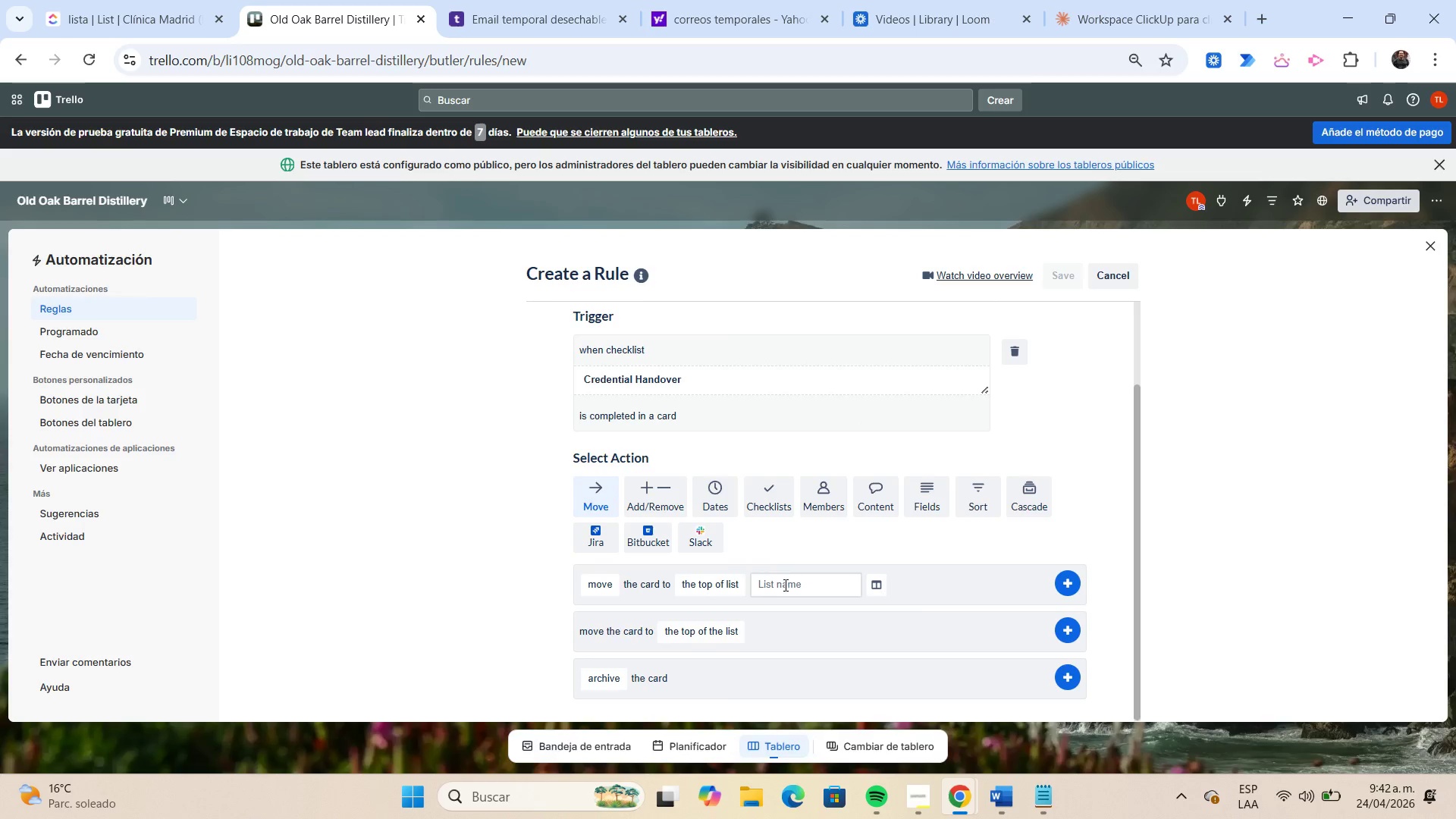 
left_click([783, 580])
 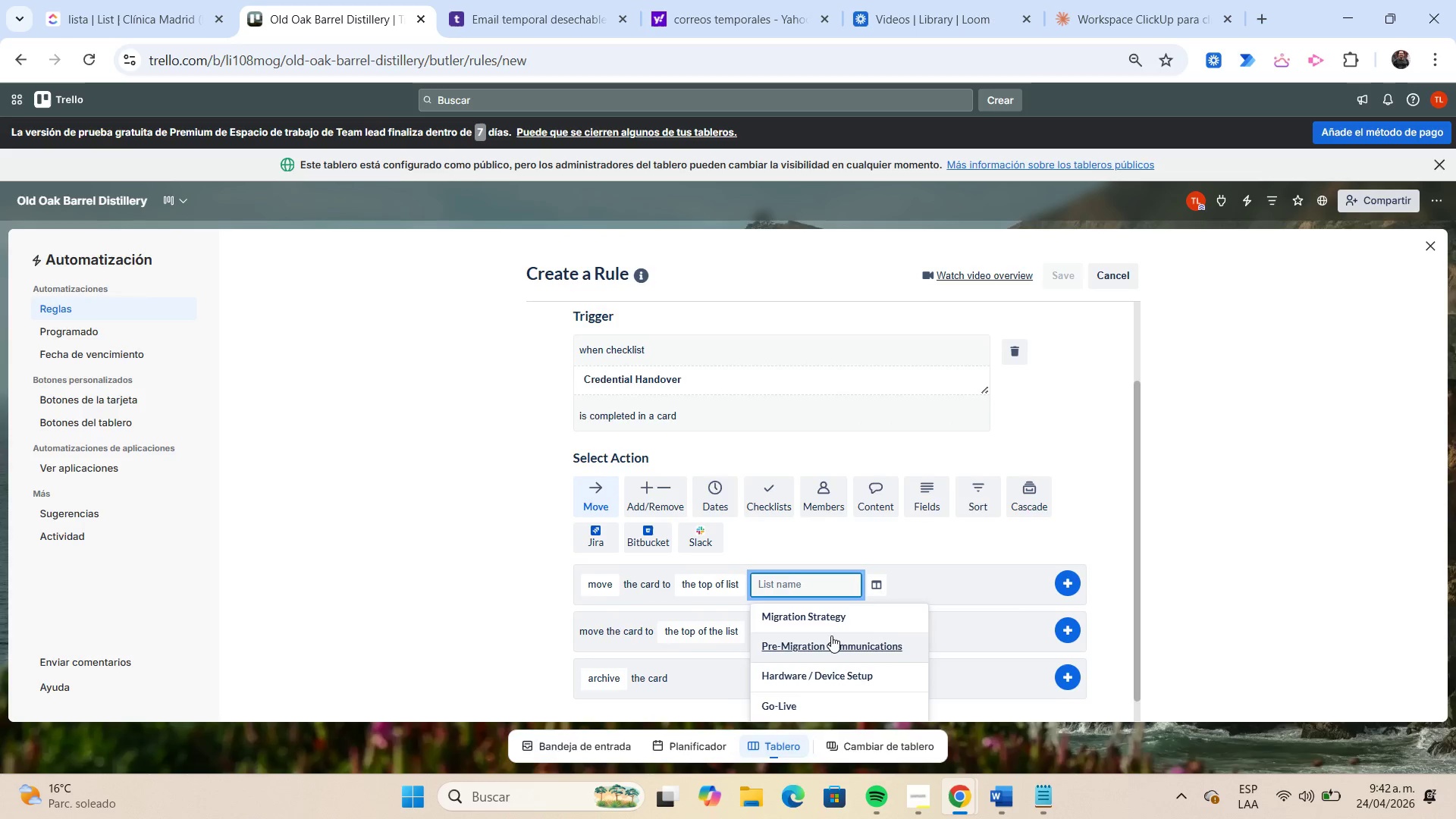 
scroll: coordinate [831, 635], scroll_direction: down, amount: 2.0
 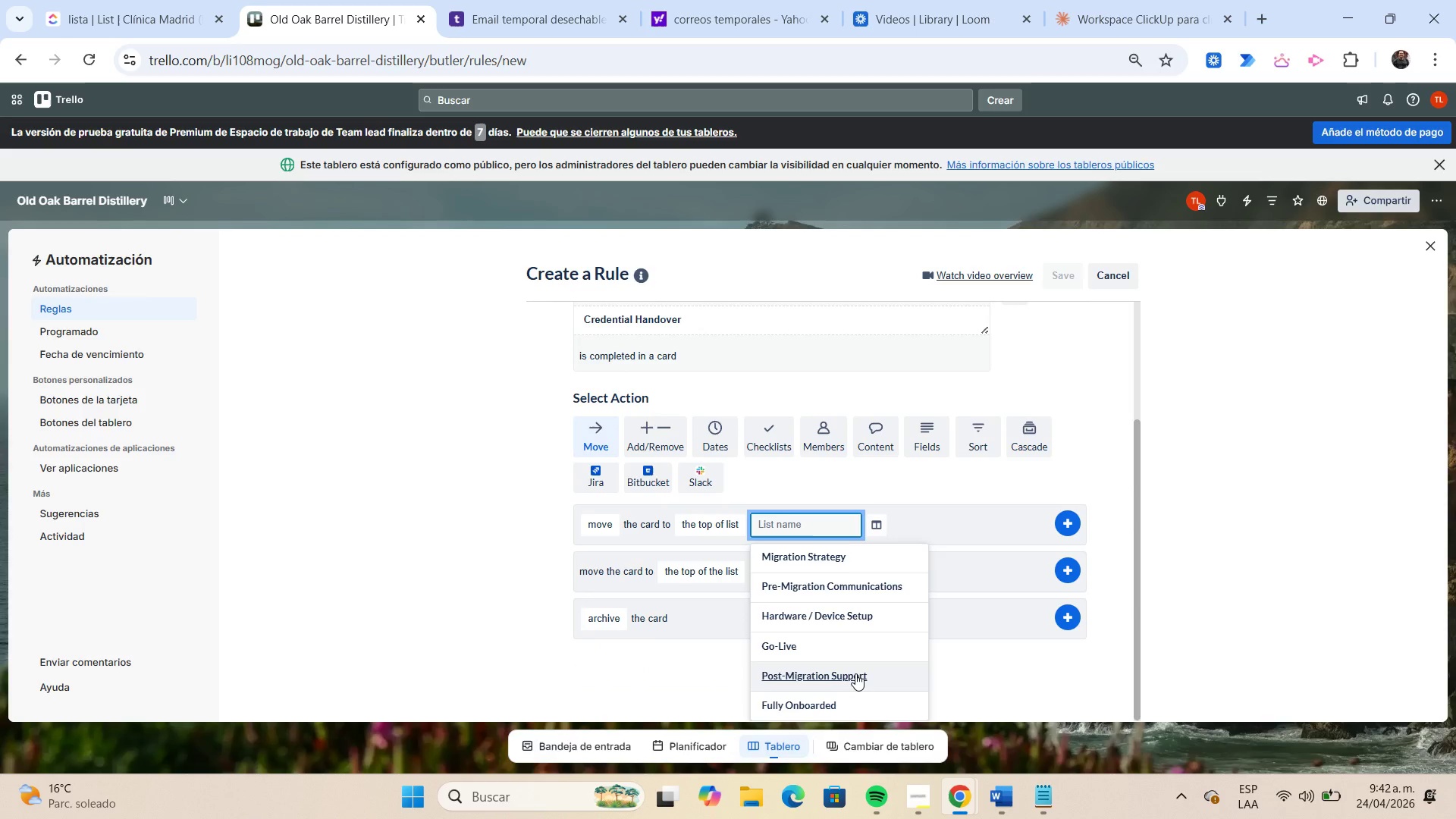 
left_click([855, 673])
 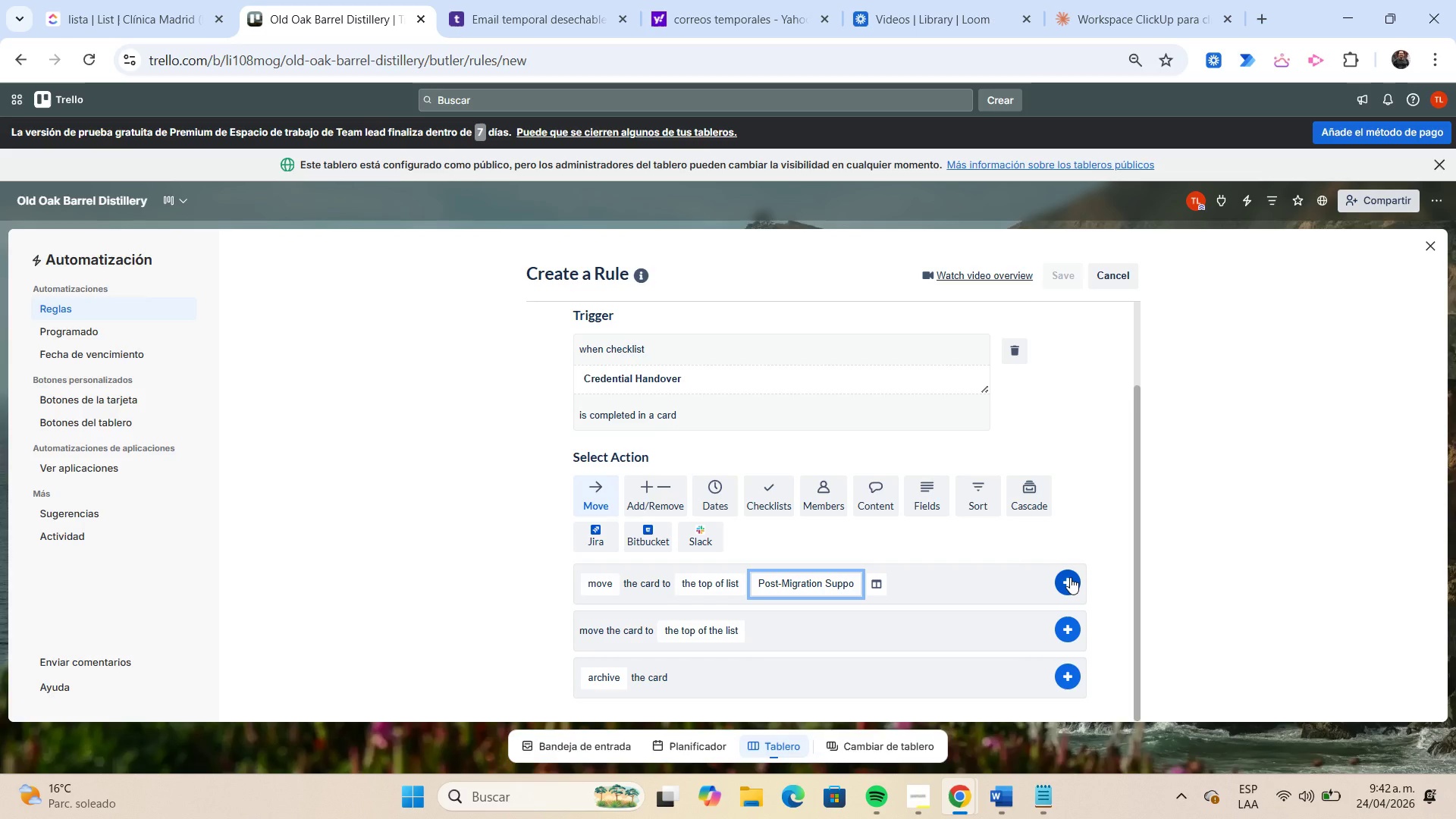 
left_click([1070, 577])
 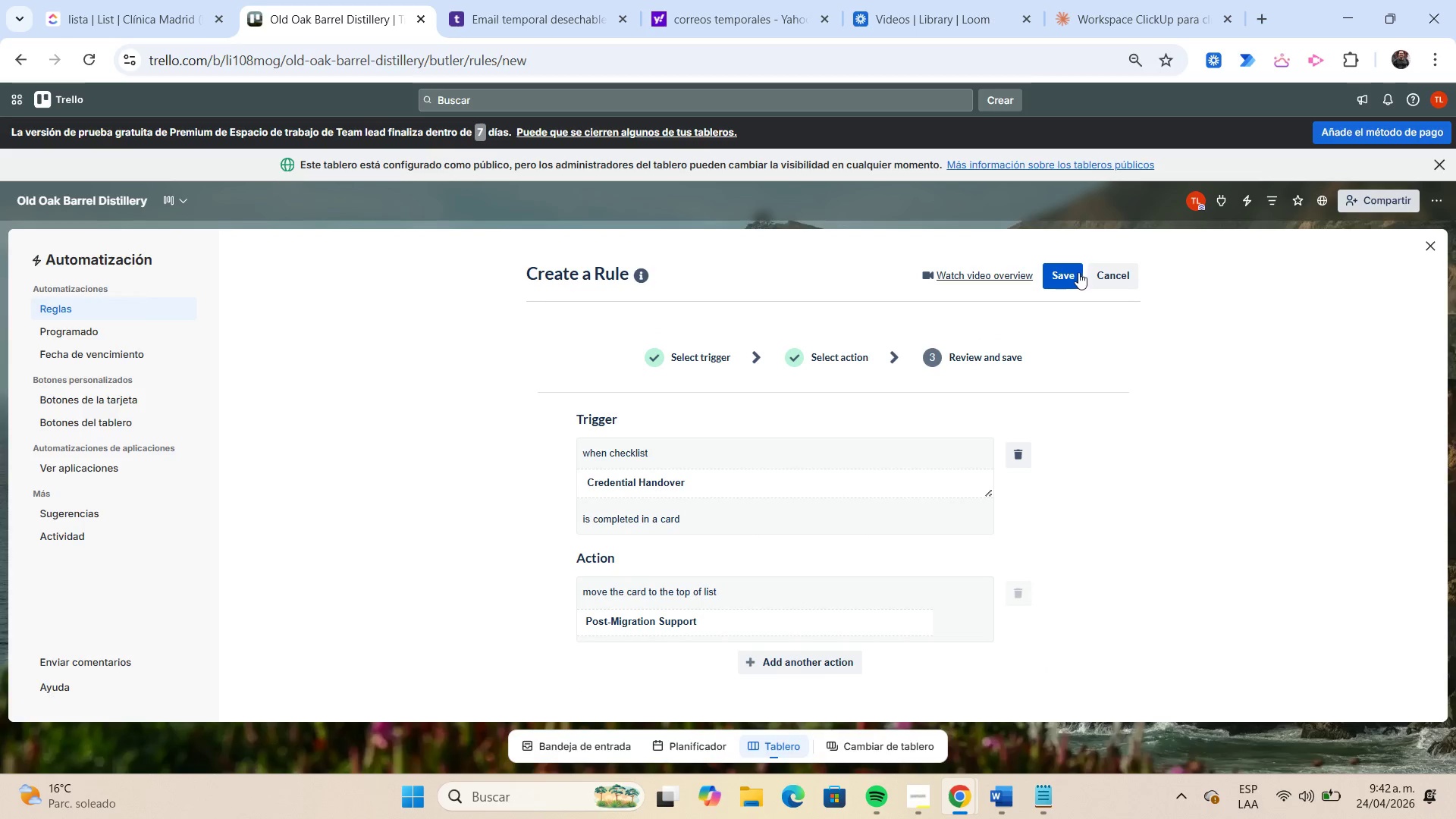 
left_click([1069, 276])
 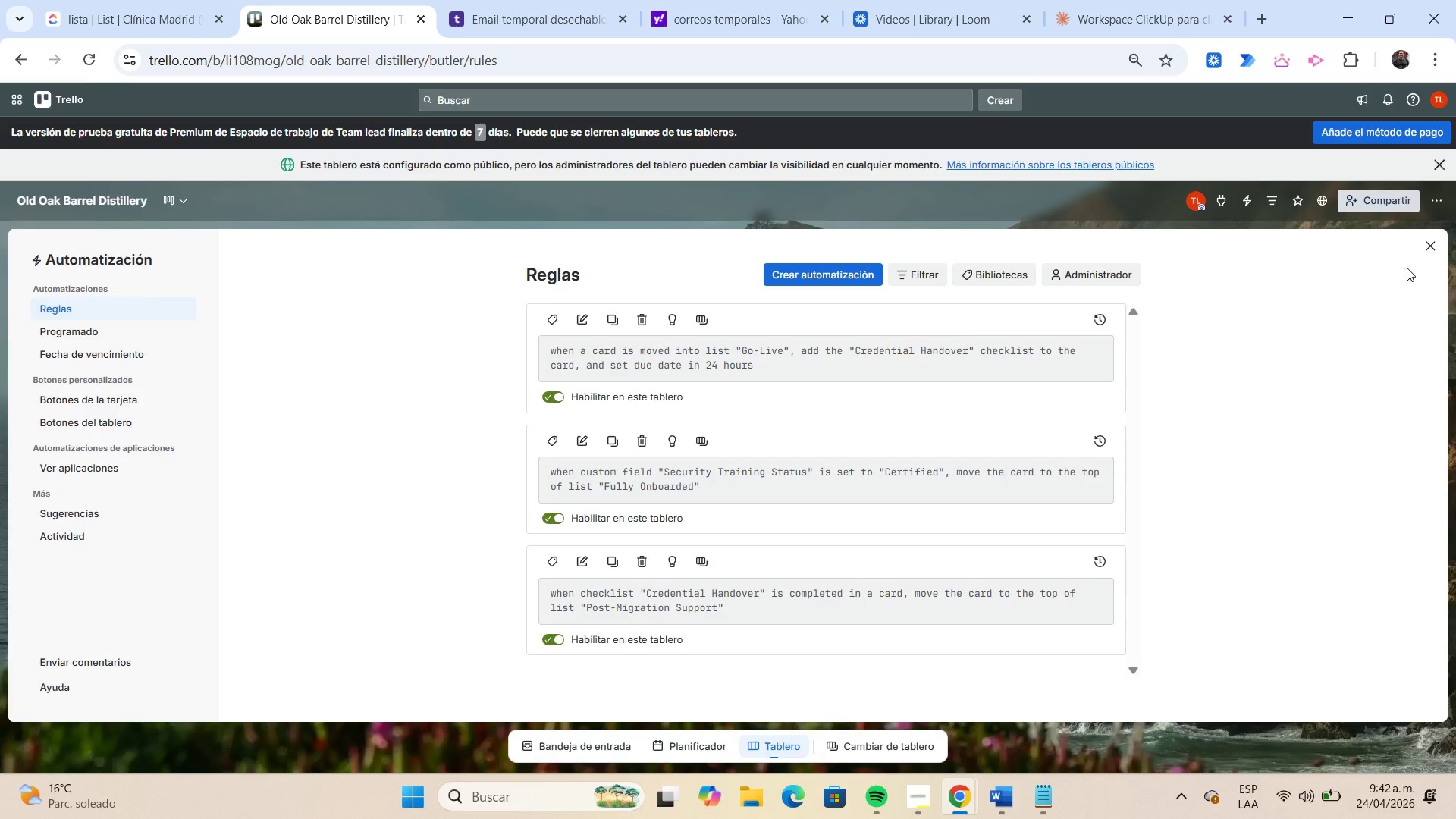 
left_click([1437, 249])
 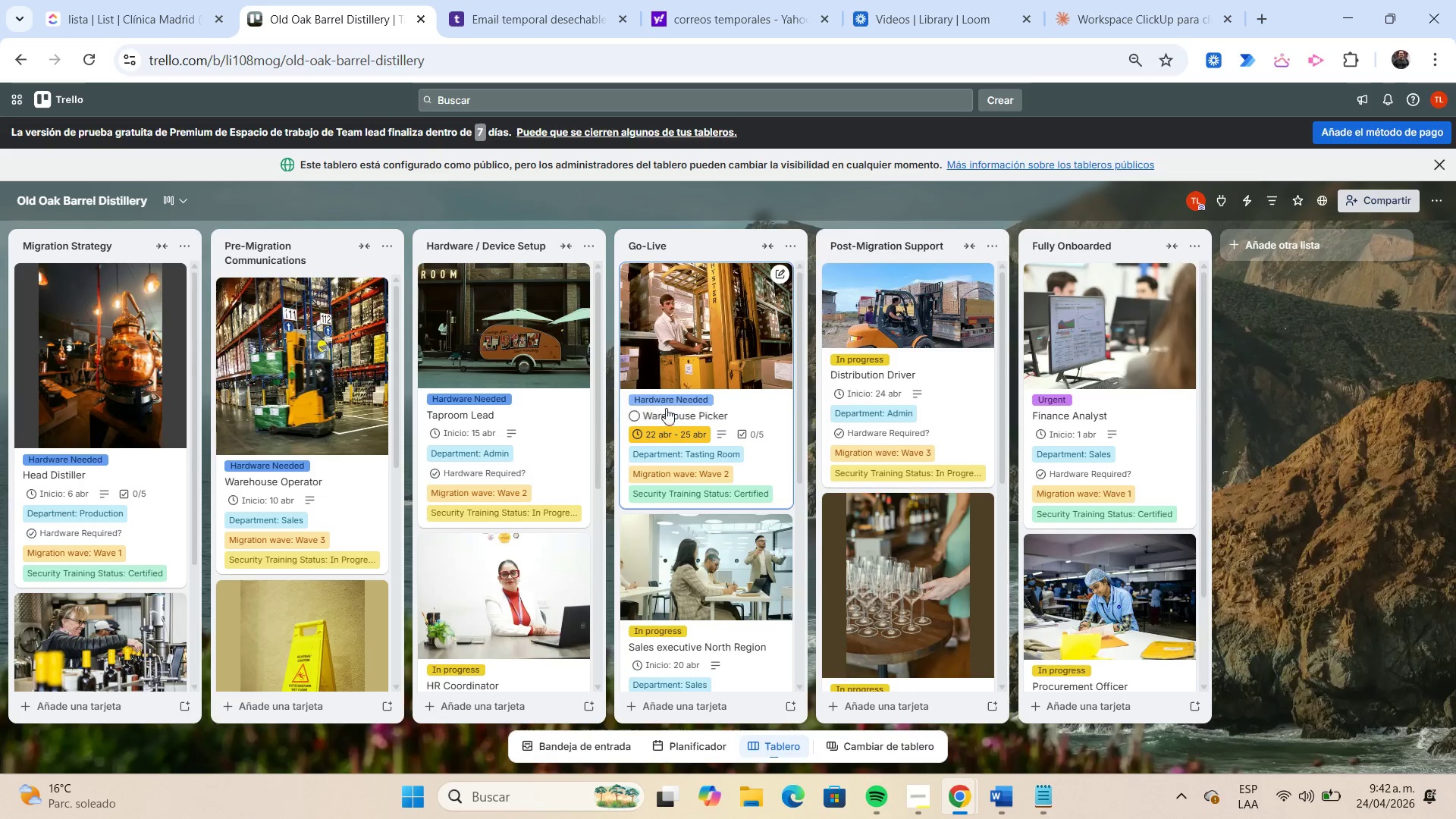 
left_click([741, 338])
 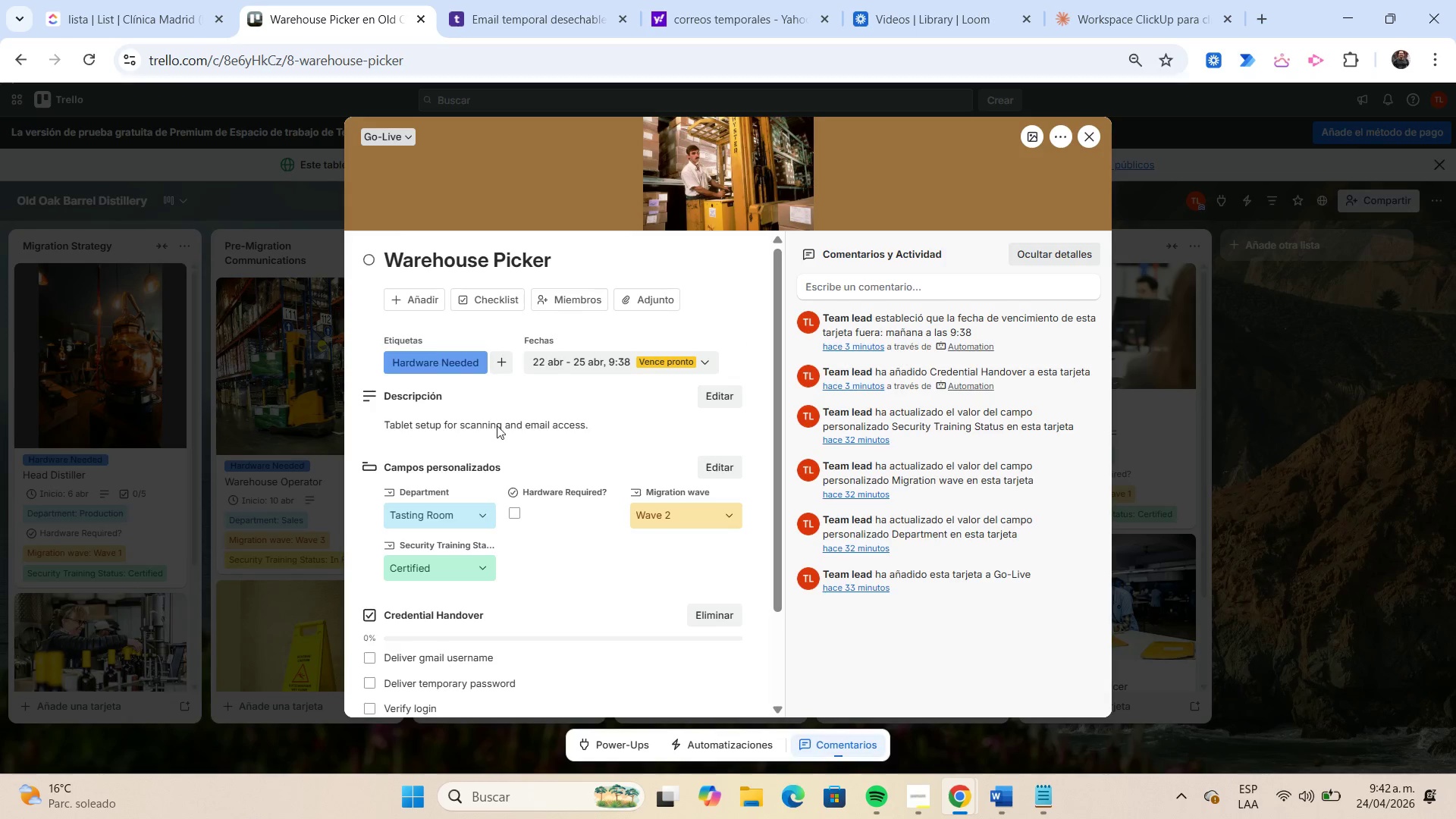 
scroll: coordinate [463, 338], scroll_direction: down, amount: 2.0
 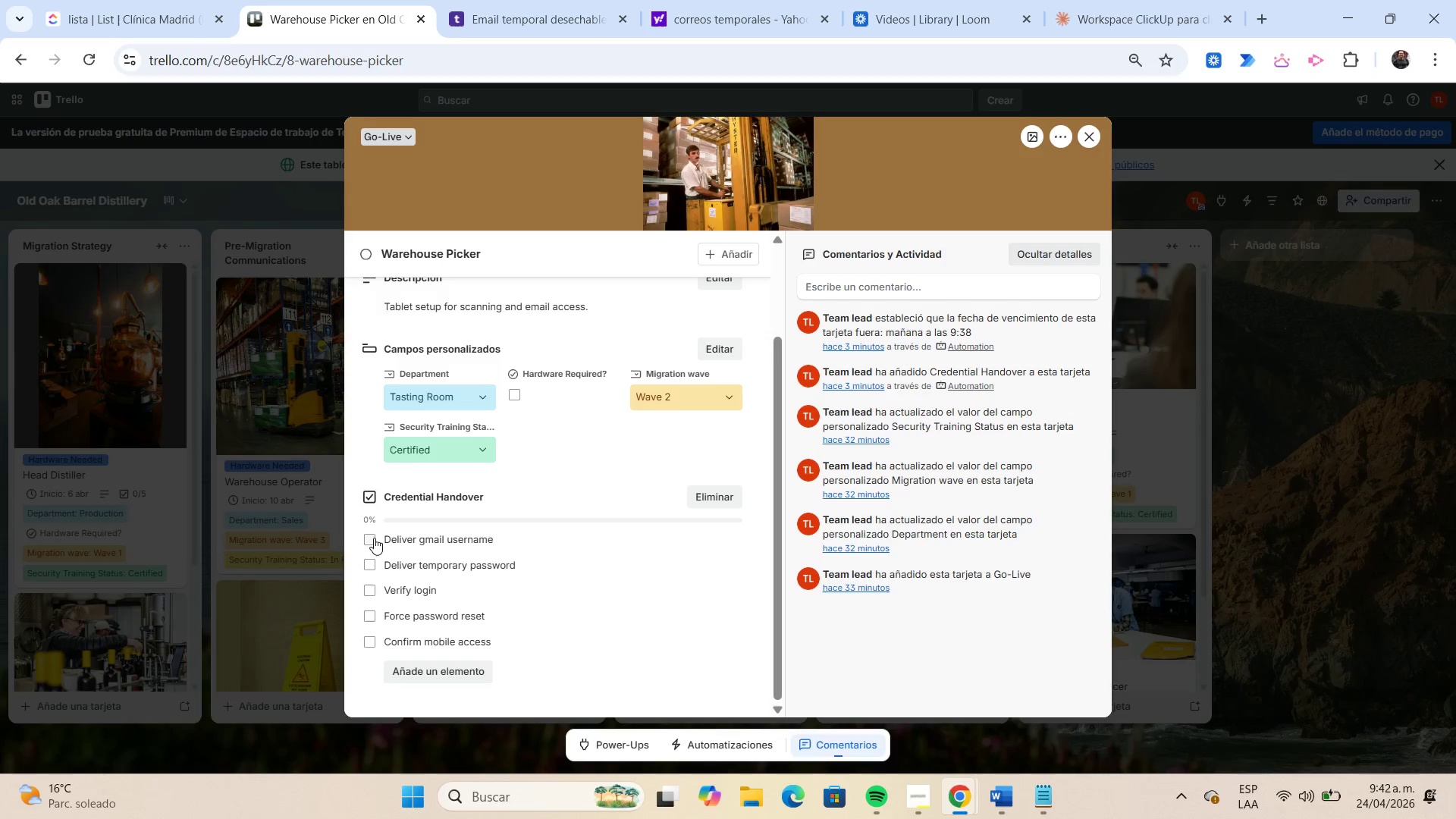 
left_click([374, 538])
 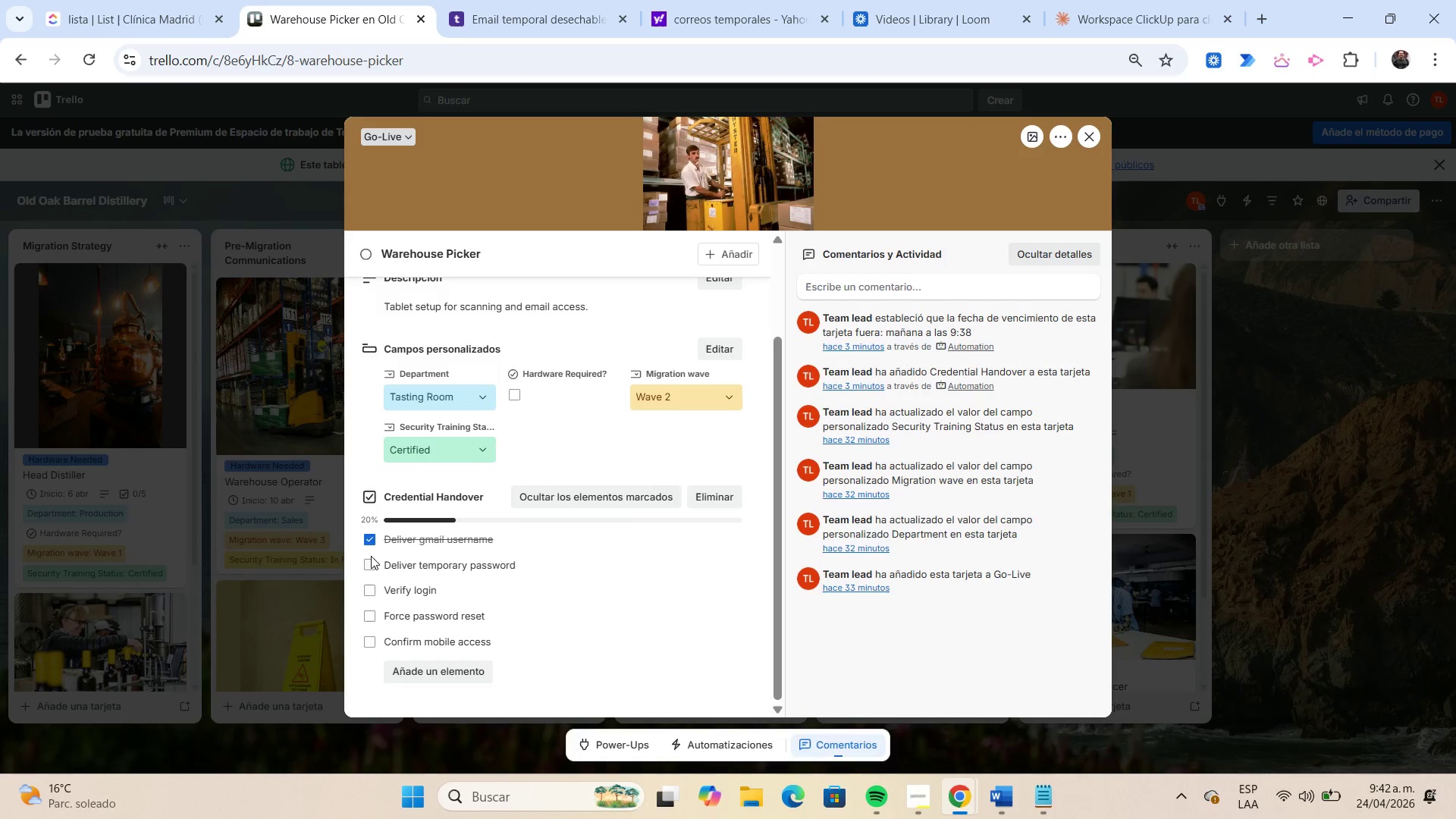 
left_click([371, 560])
 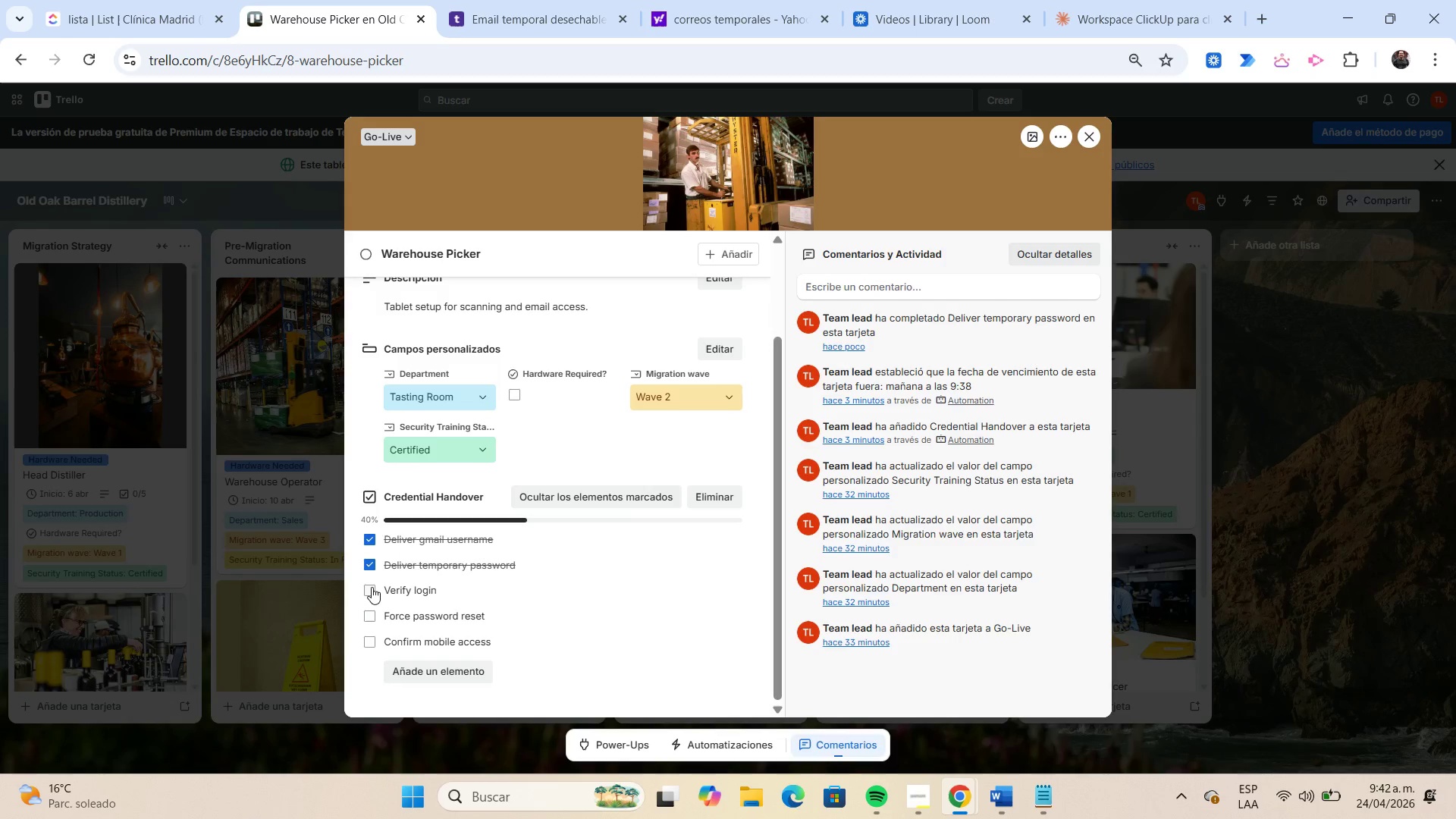 
left_click([372, 587])
 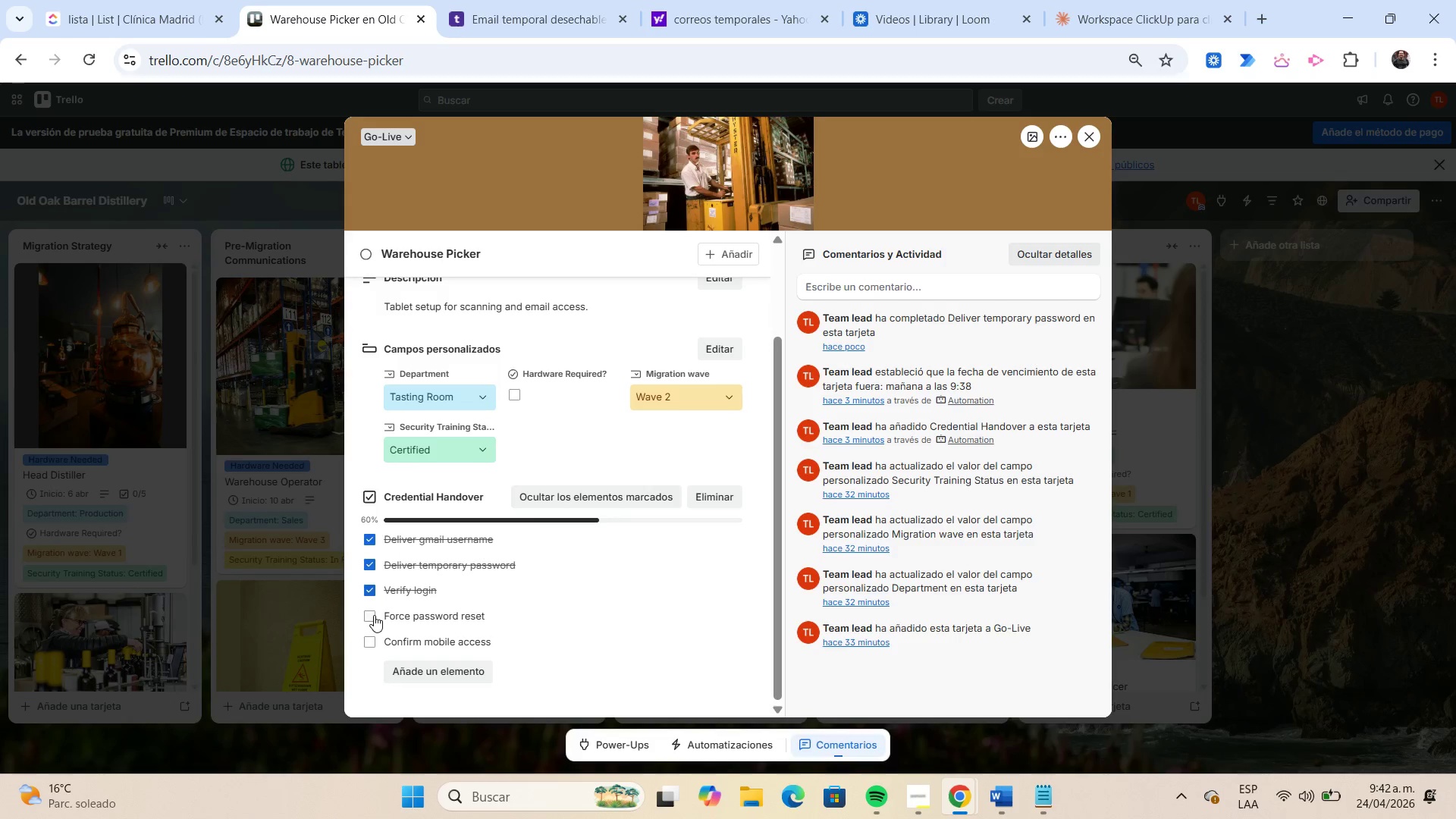 
left_click([374, 615])
 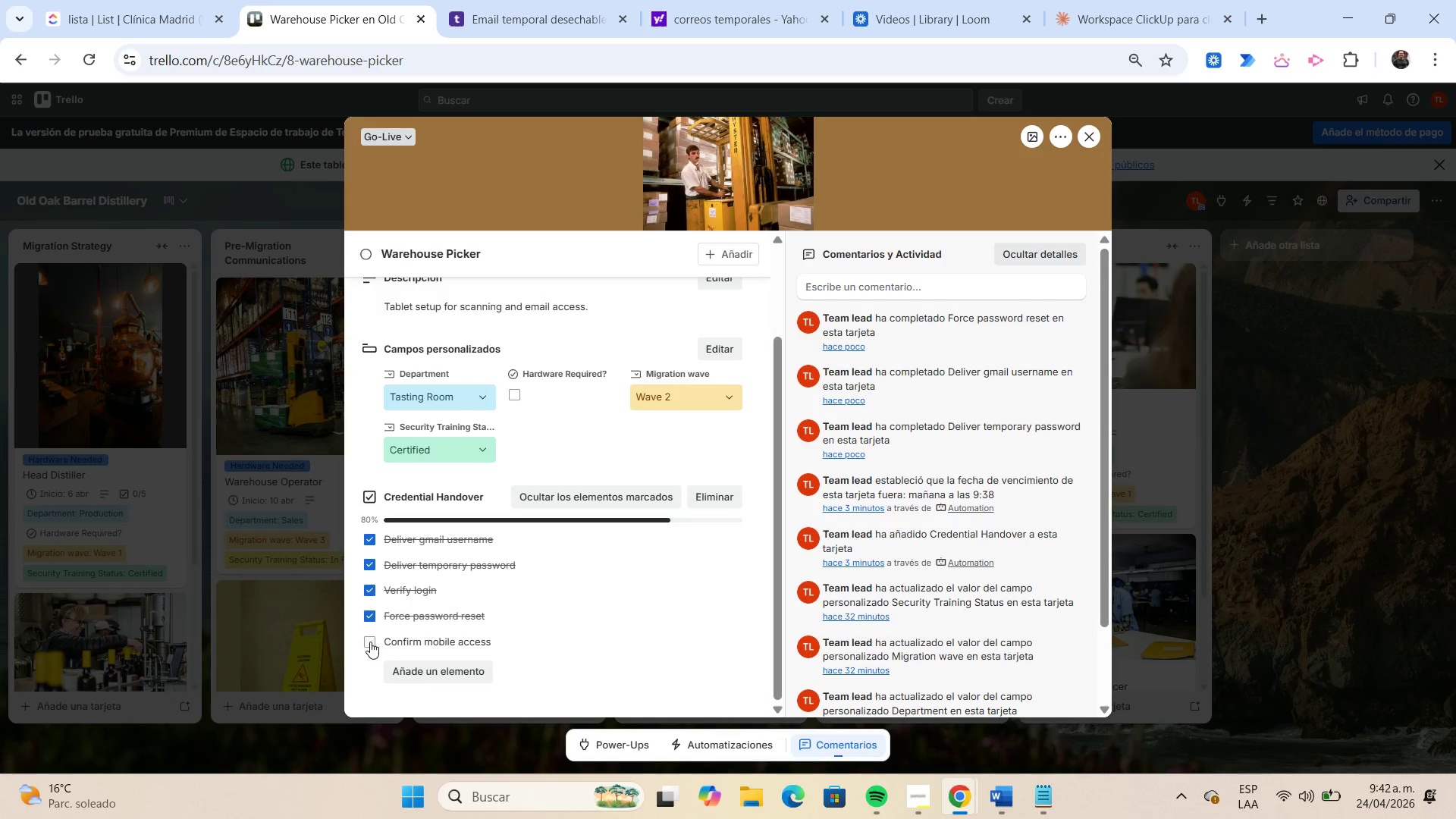 
left_click([370, 640])
 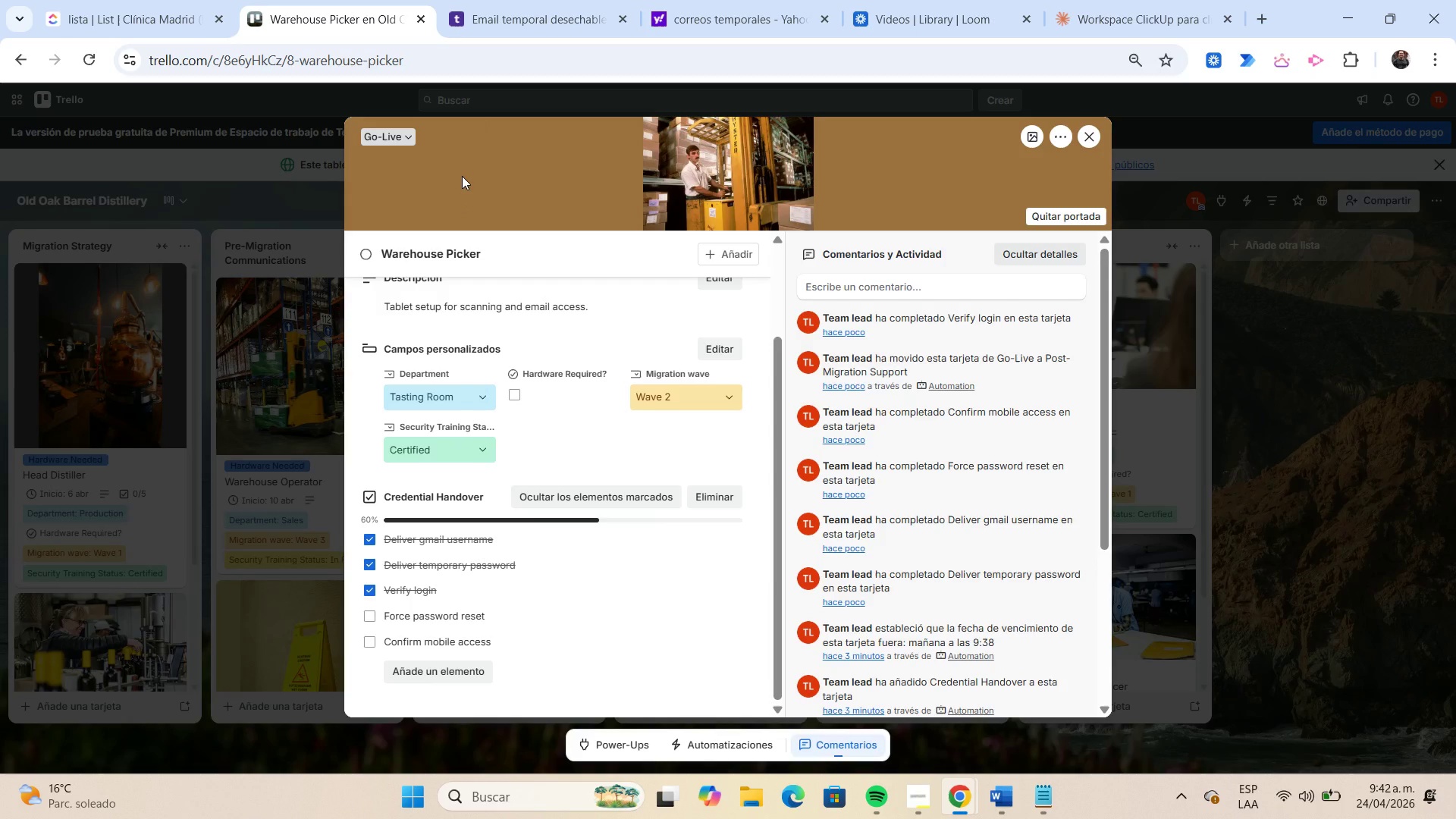 
wait(22.39)
 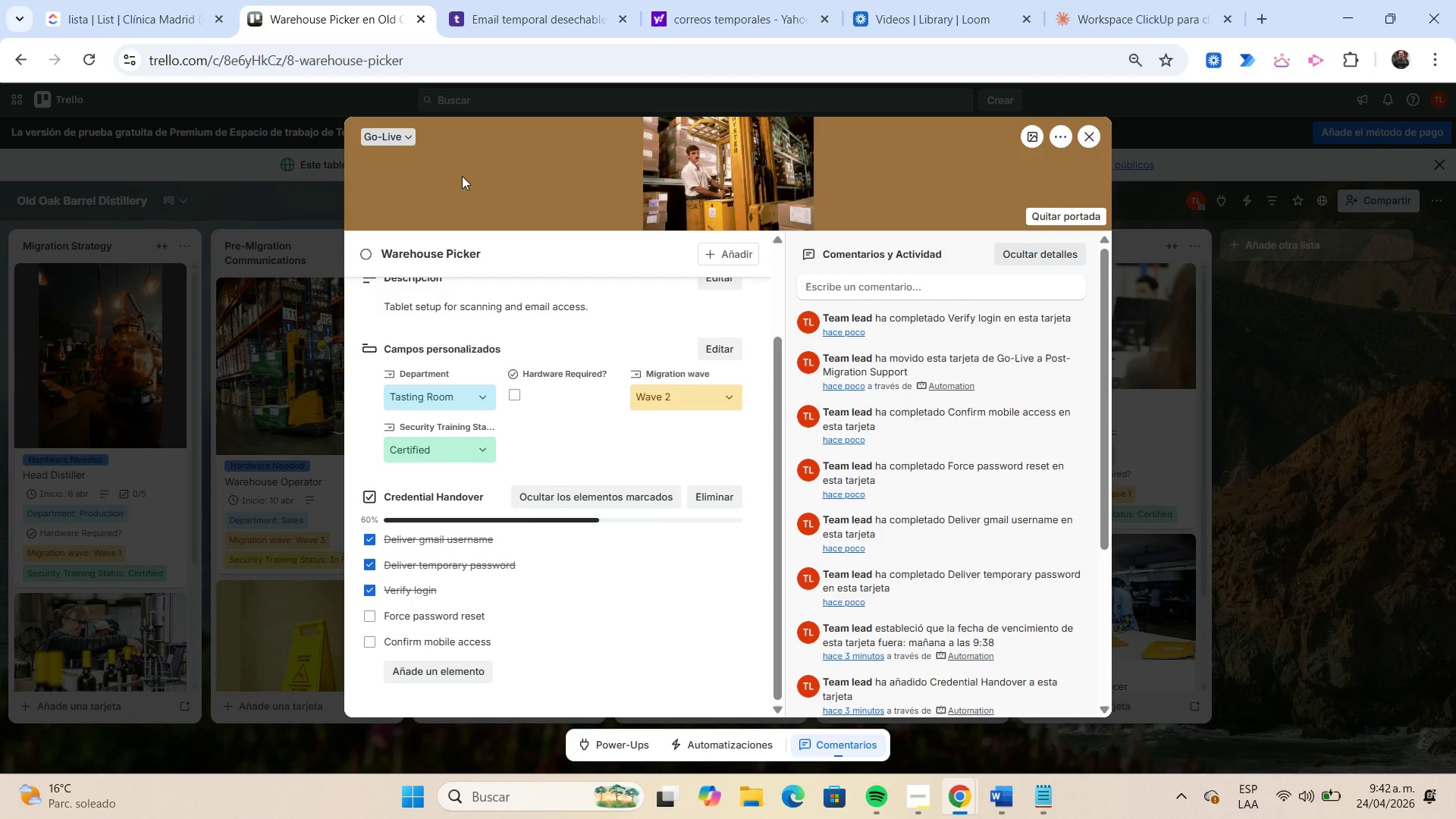 
scroll: coordinate [601, 595], scroll_direction: down, amount: 1.0
 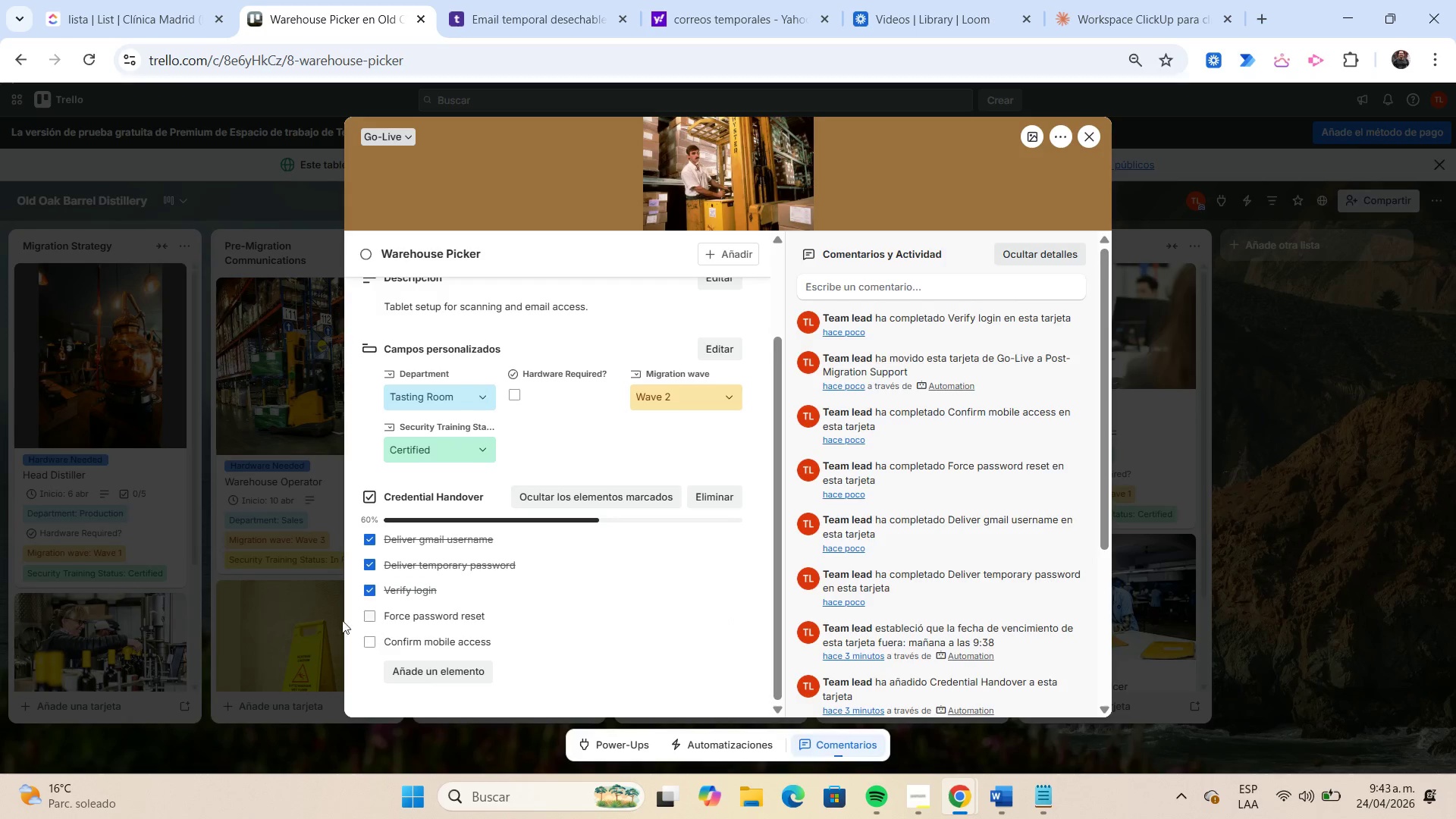 
wait(5.02)
 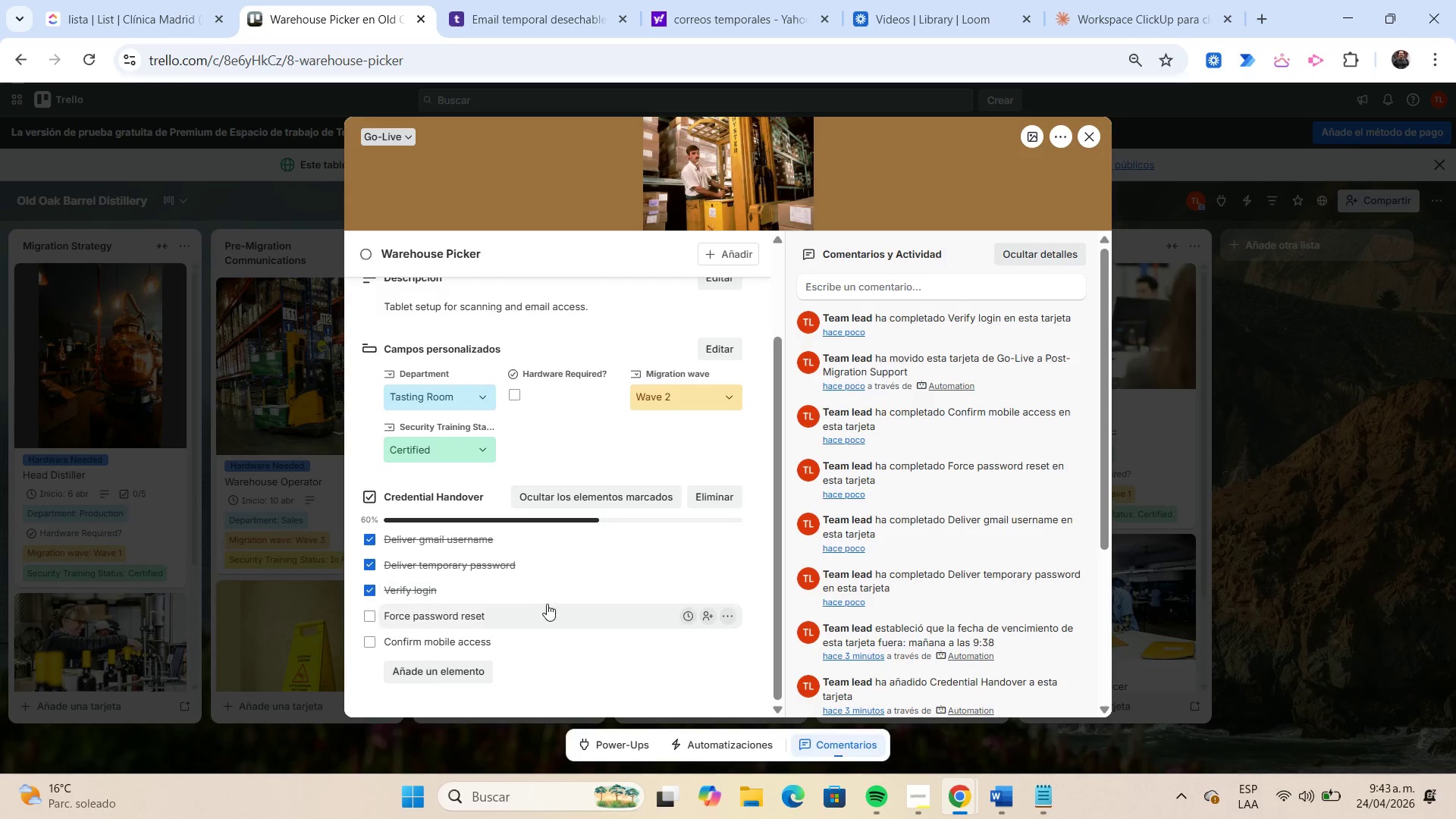 
left_click([369, 618])
 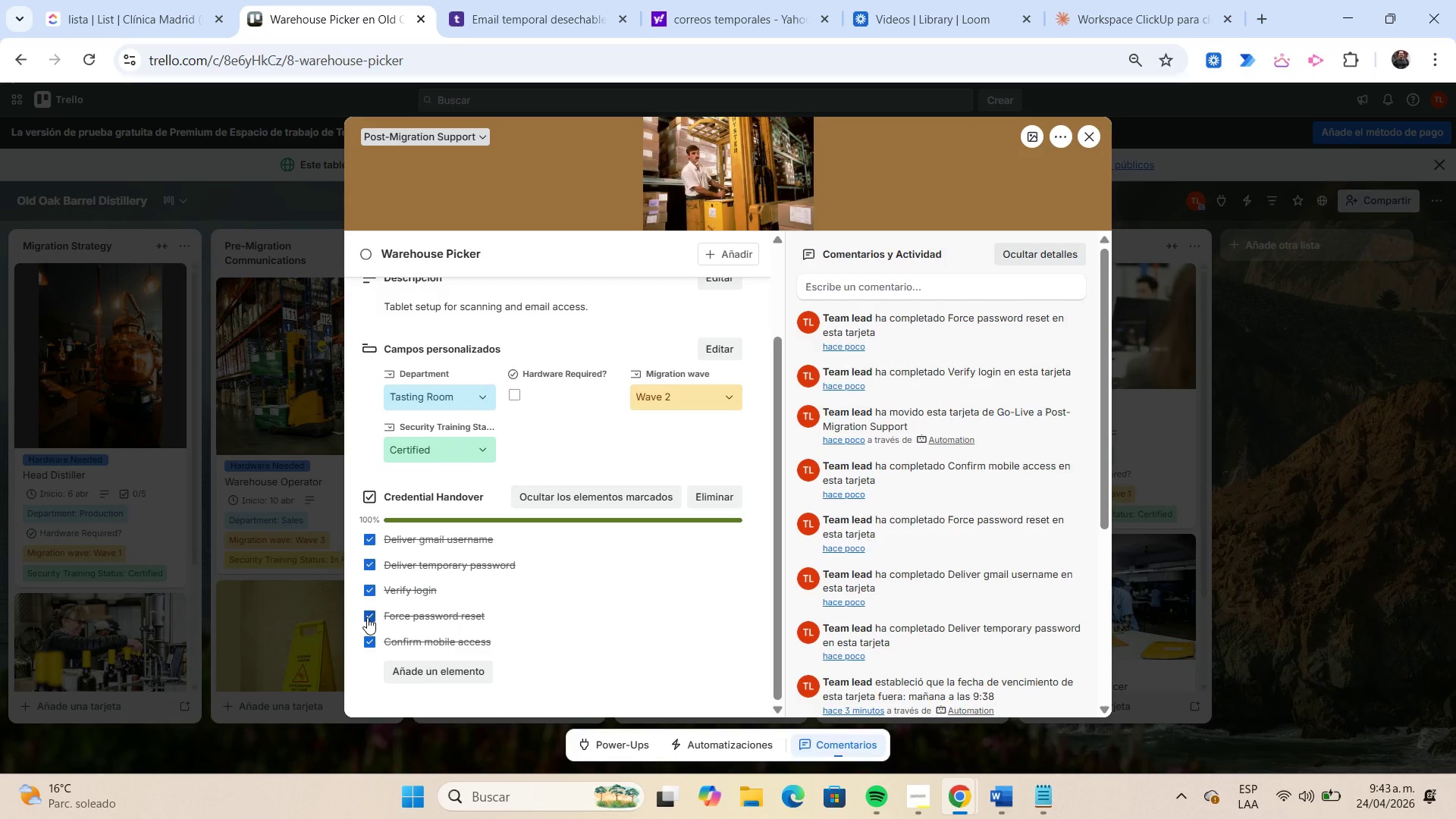 
wait(15.2)
 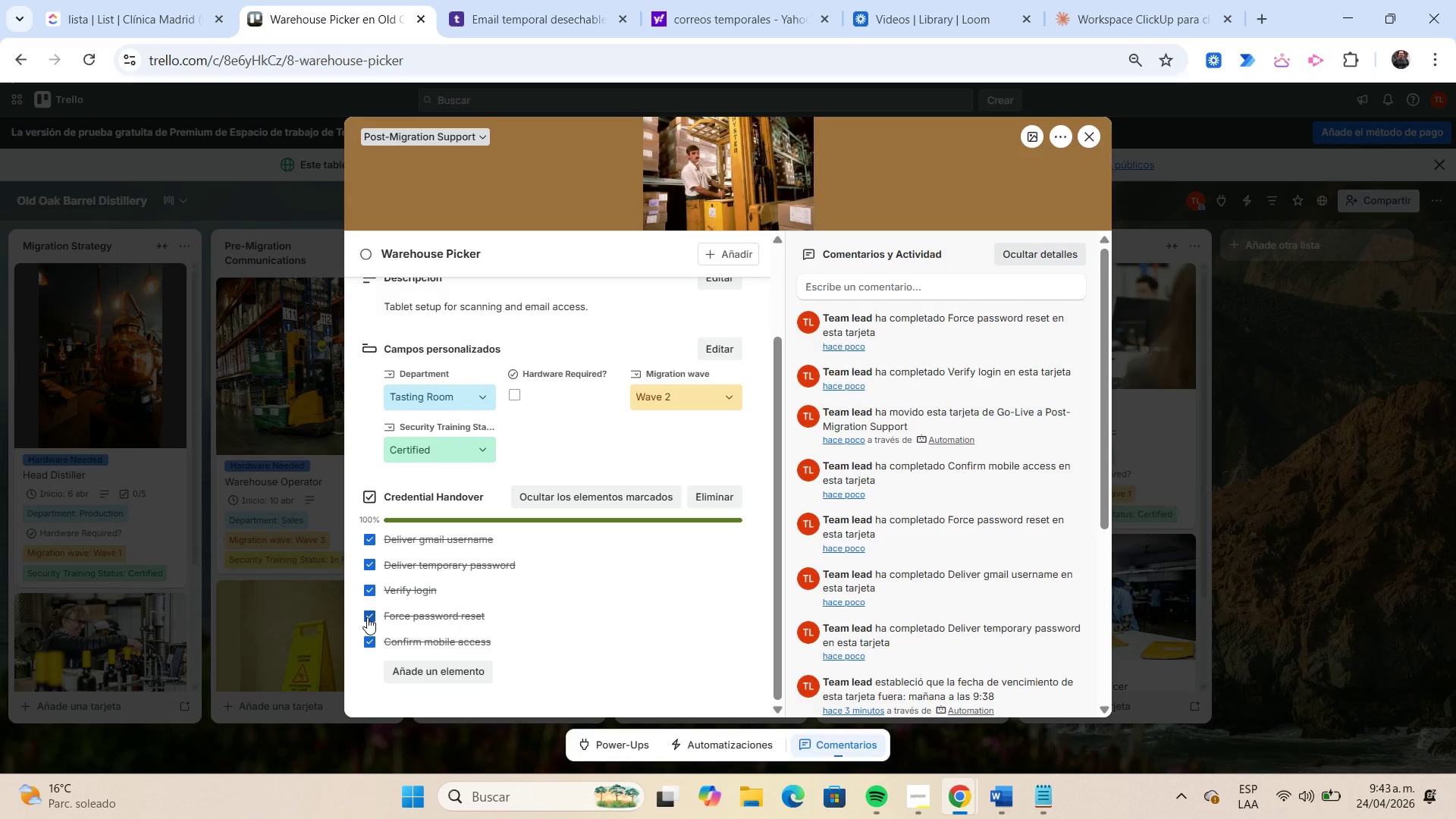 
left_click([1096, 136])
 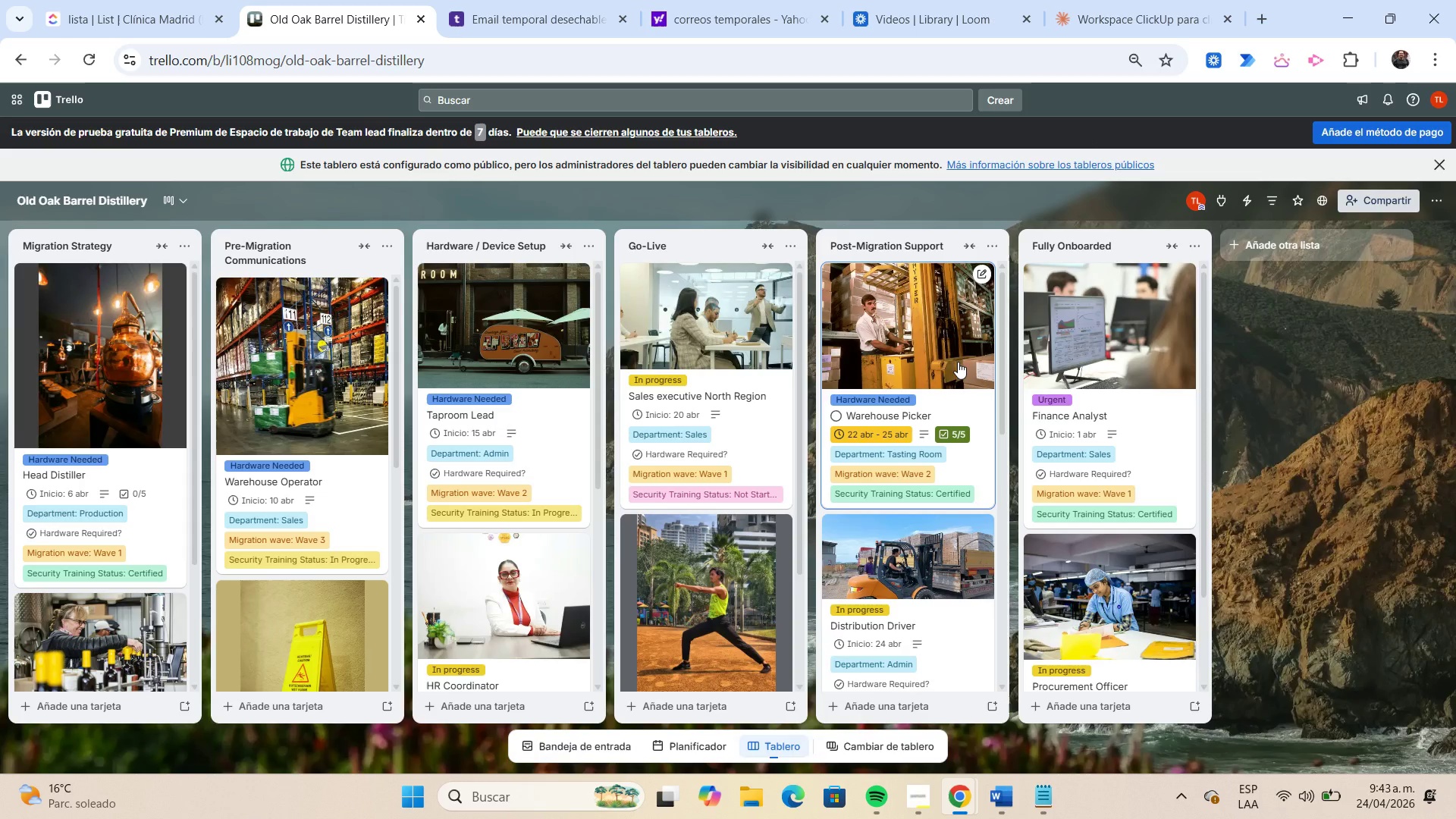 
wait(7.45)
 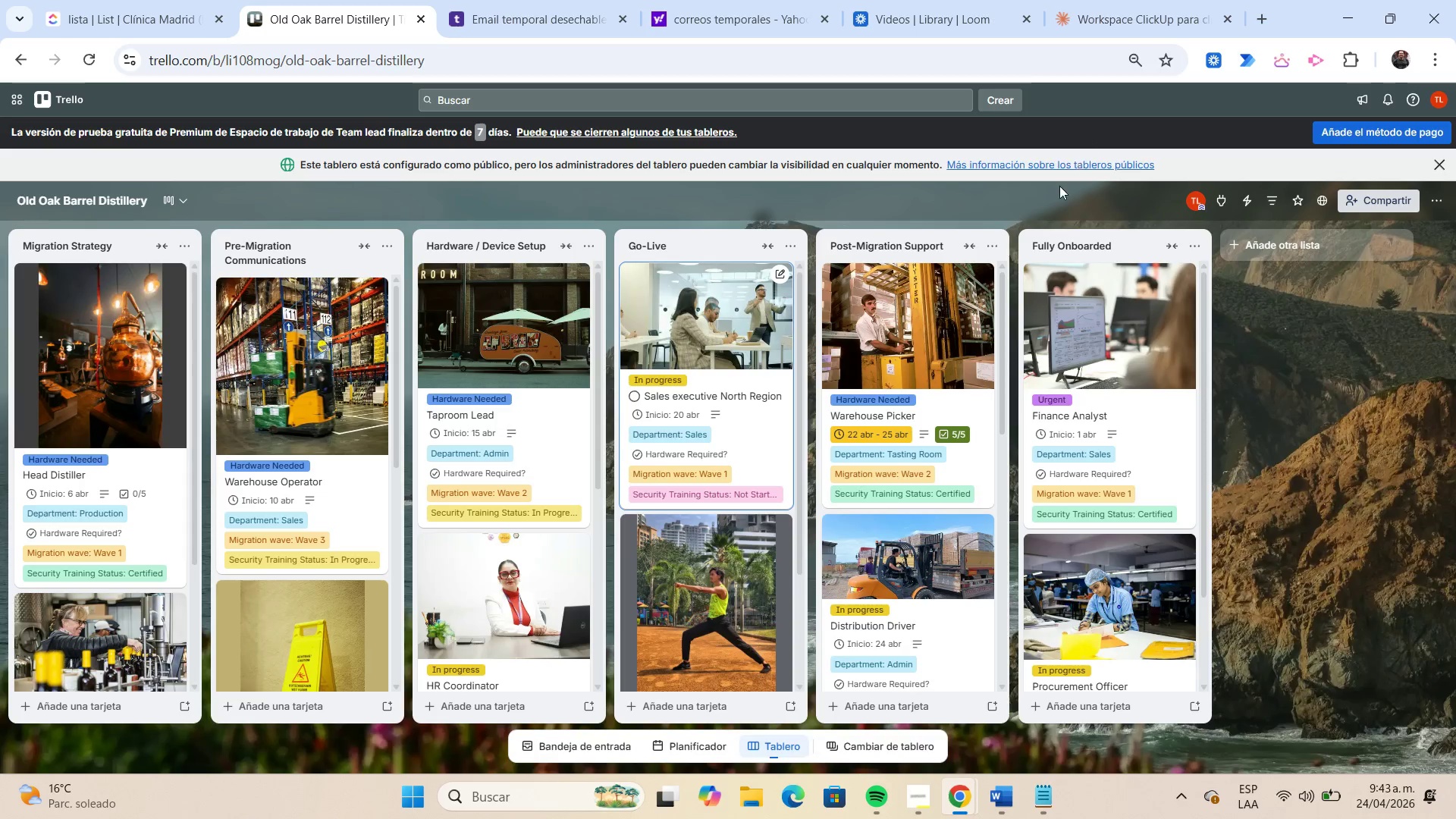 
left_click([958, 362])
 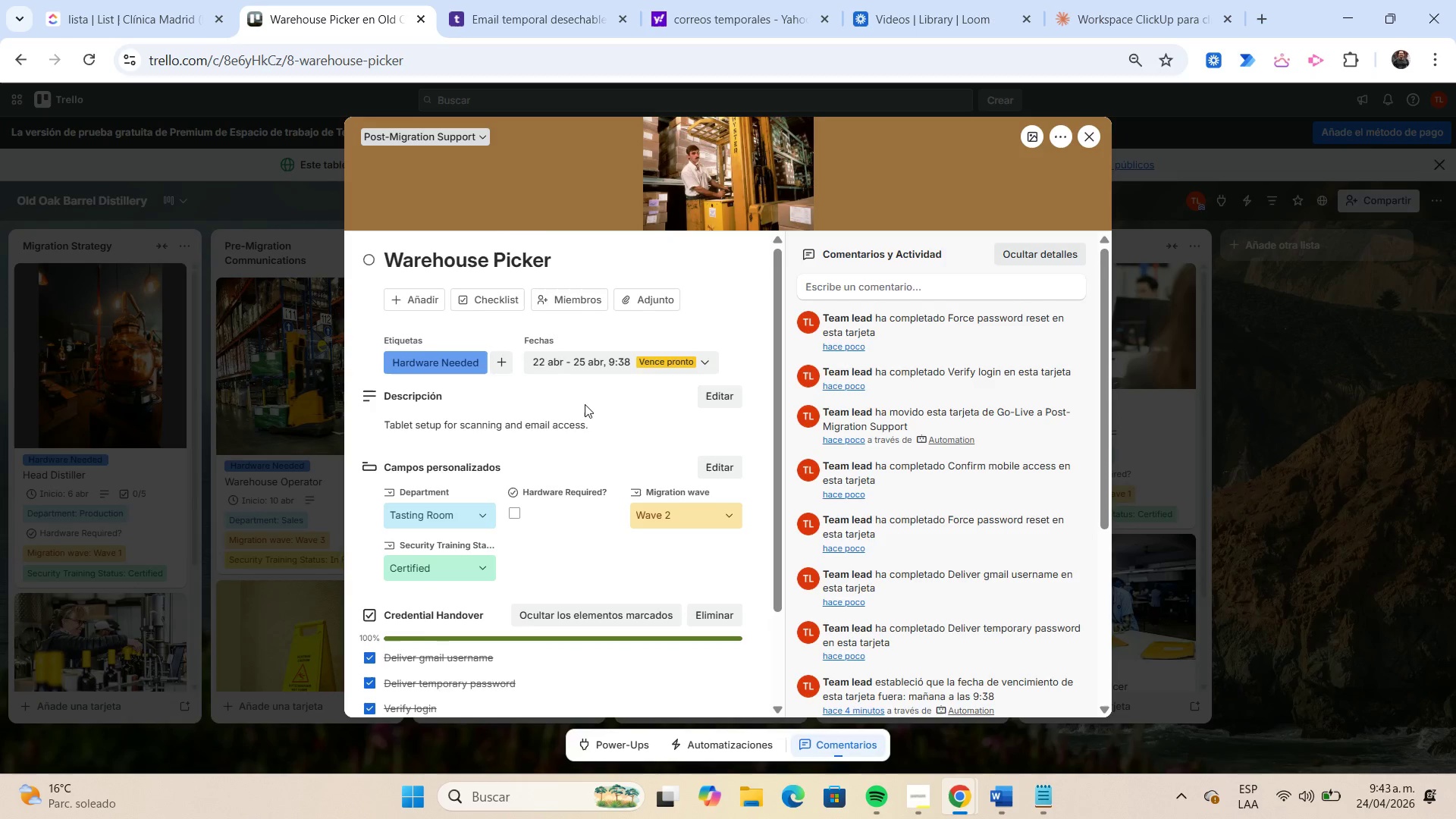 
scroll: coordinate [585, 402], scroll_direction: down, amount: 2.0
 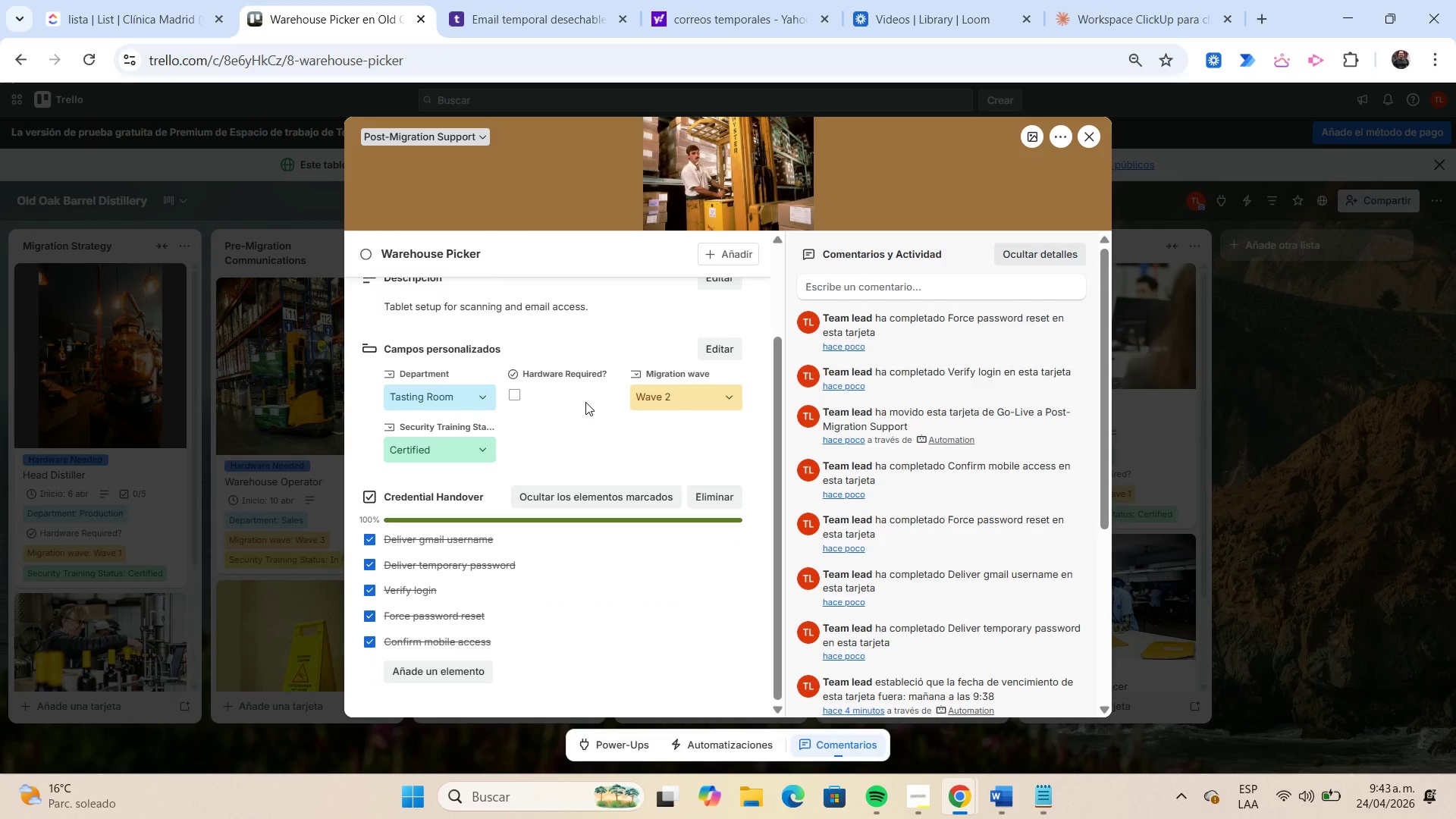 
scroll: coordinate [585, 402], scroll_direction: up, amount: 2.0
 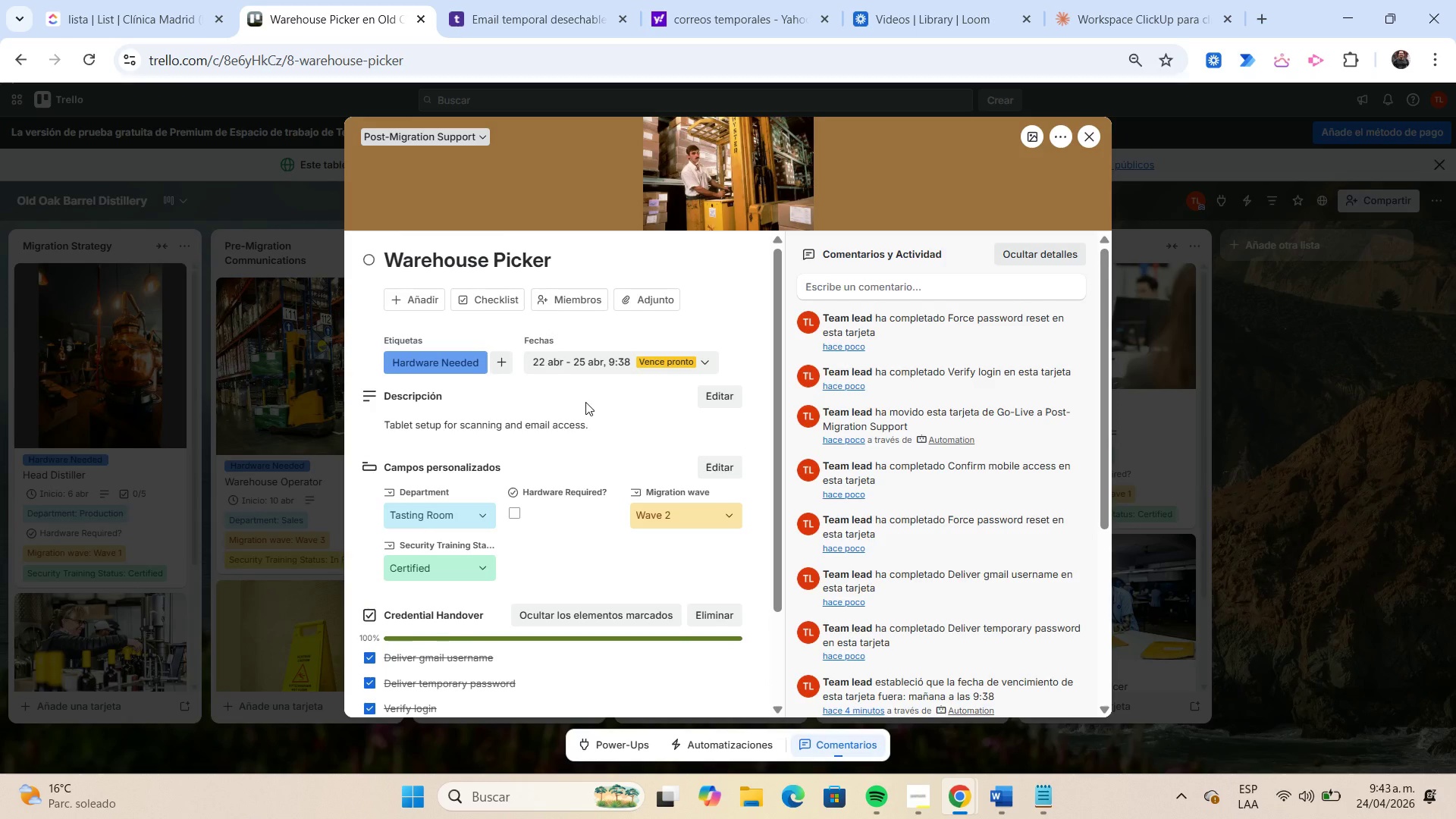 
wait(26.86)
 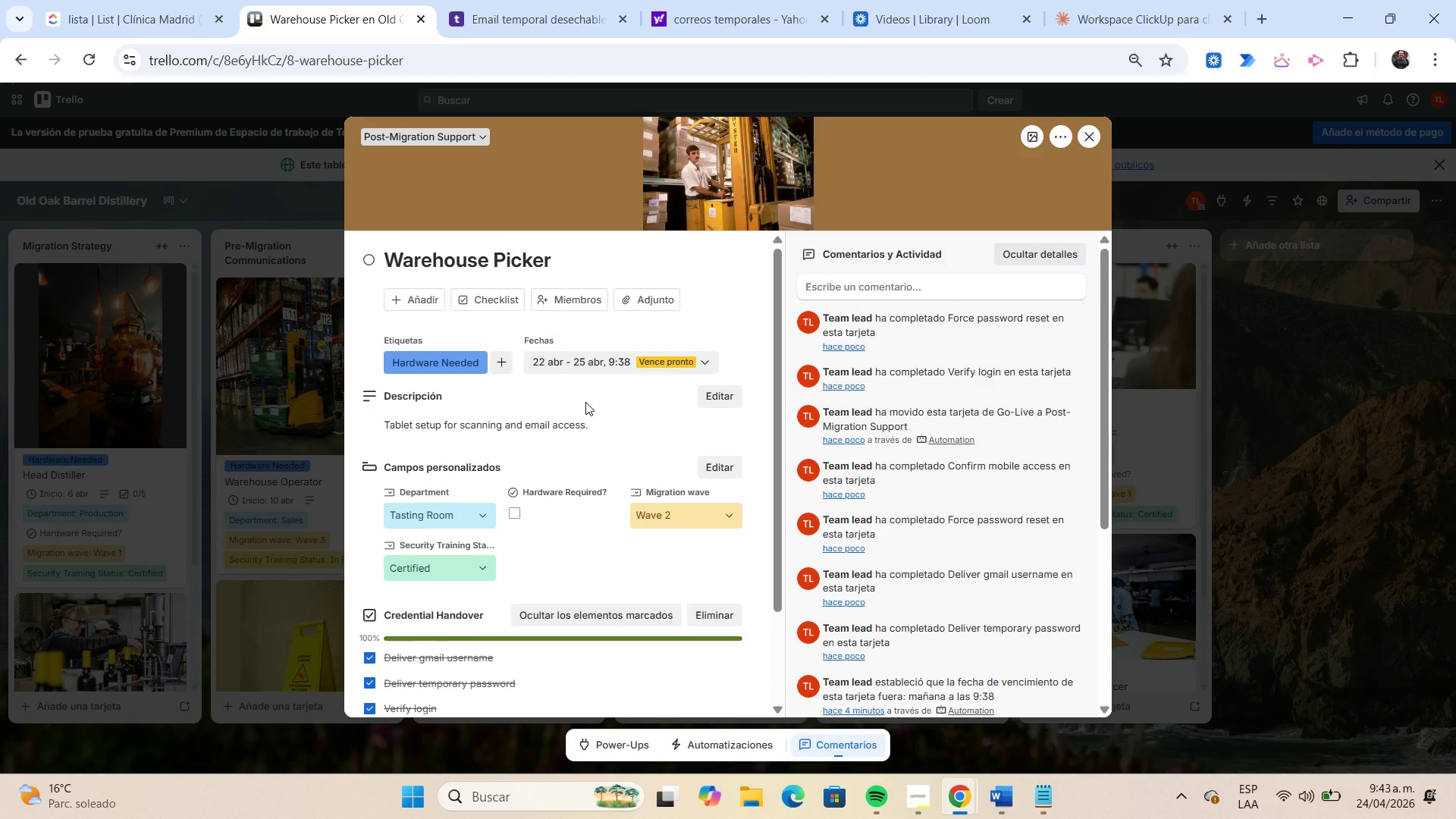 
left_click([1090, 141])
 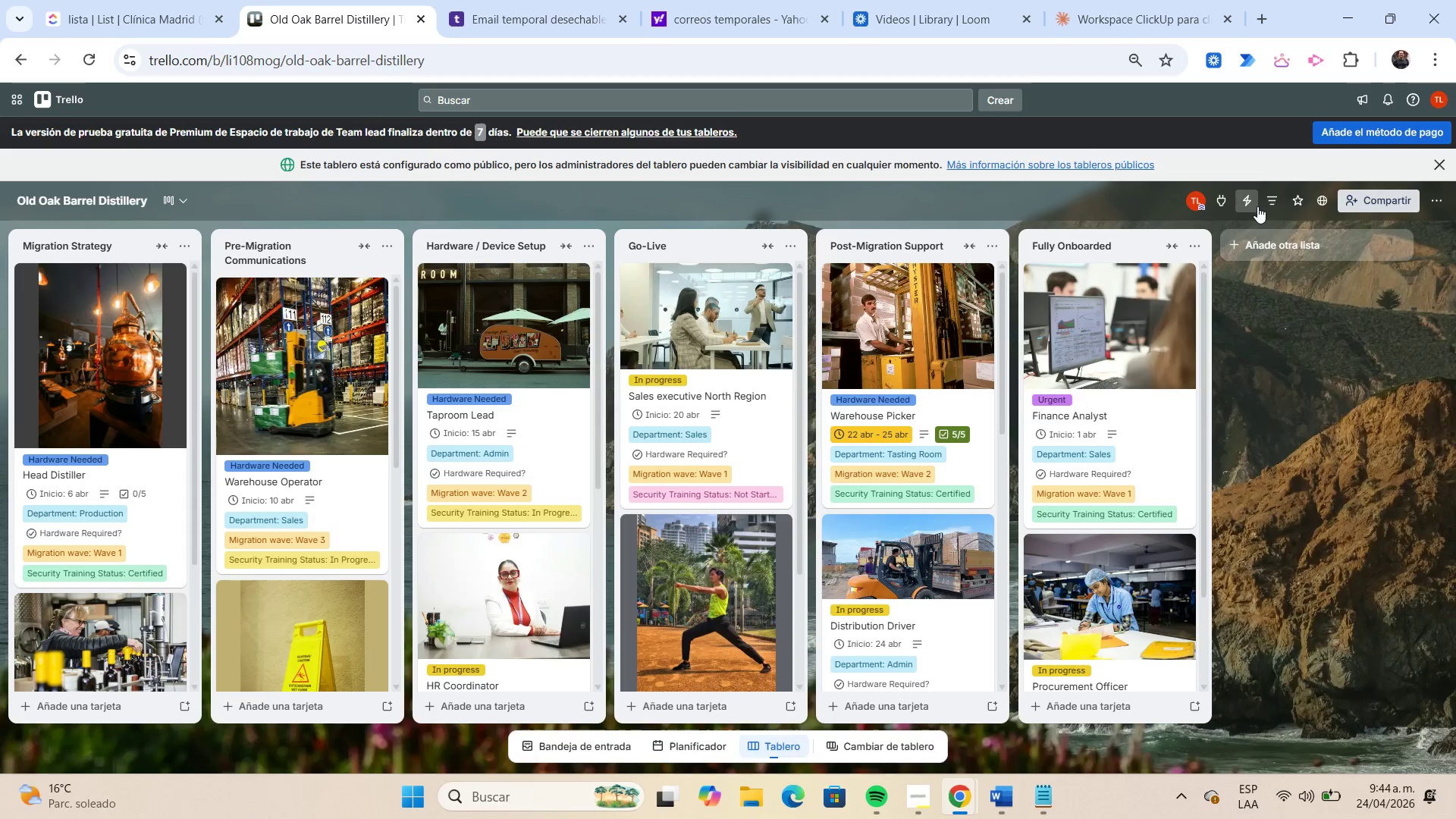 
left_click([1257, 204])
 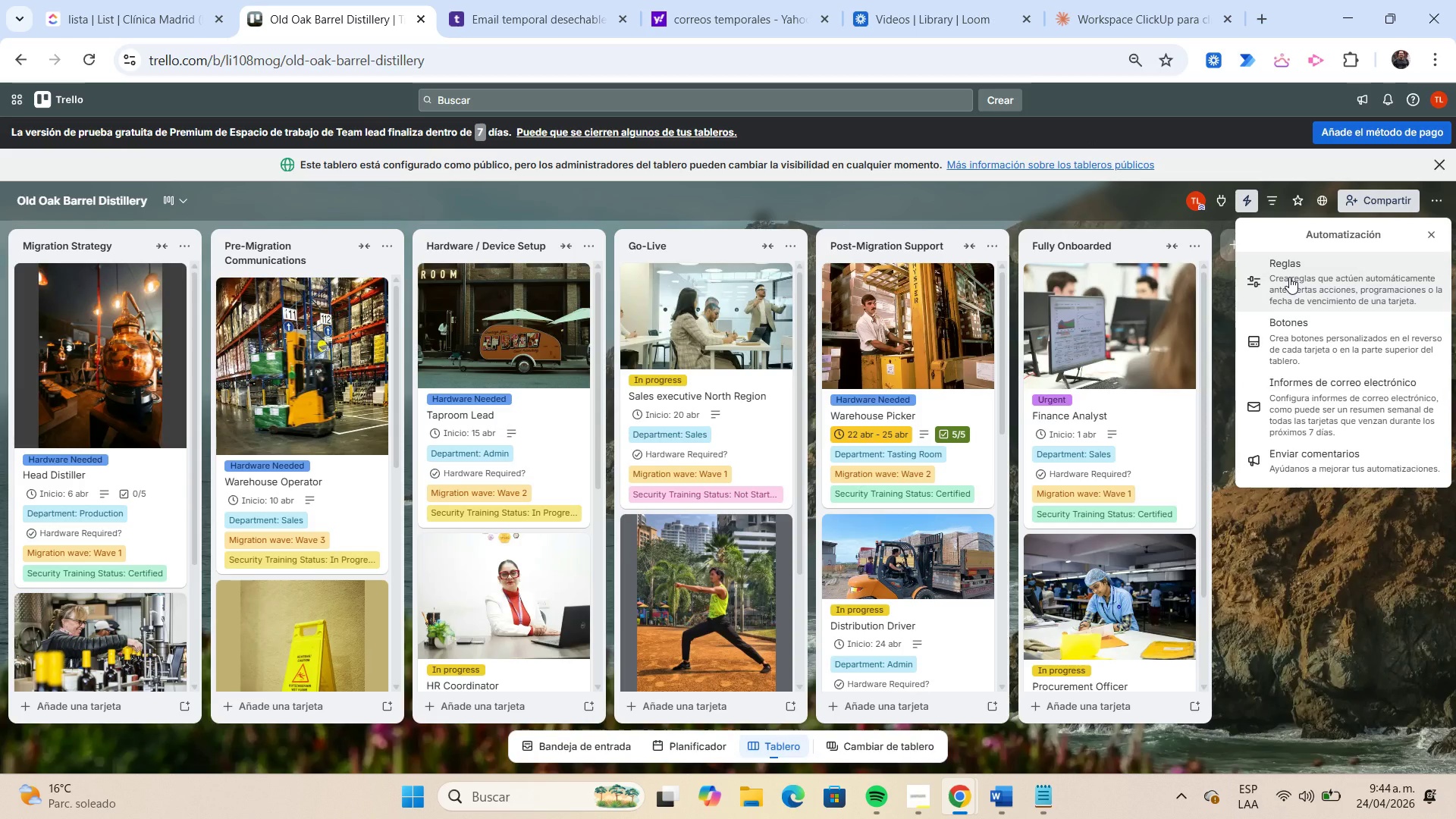 
left_click([1289, 277])
 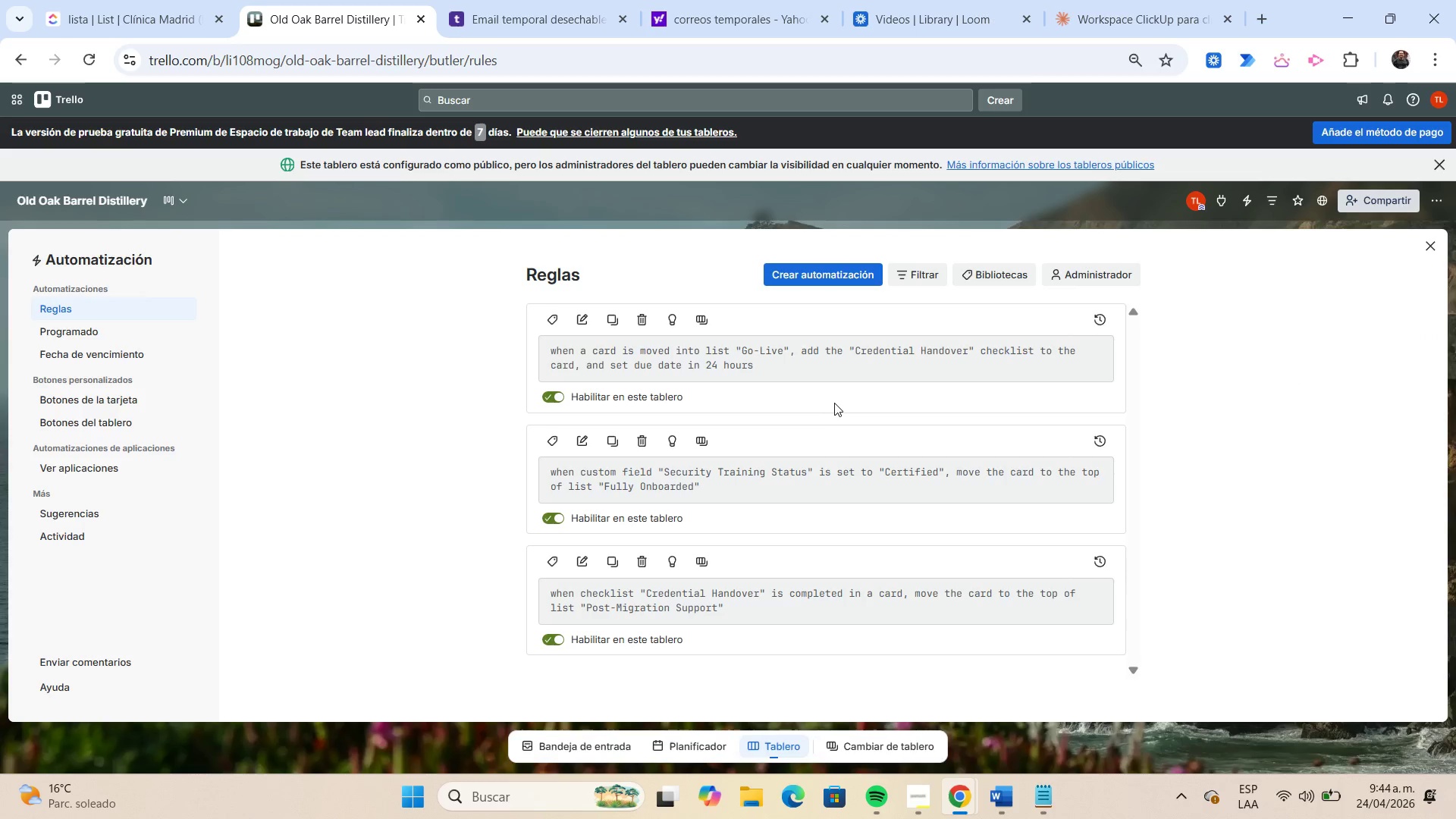 
wait(8.3)
 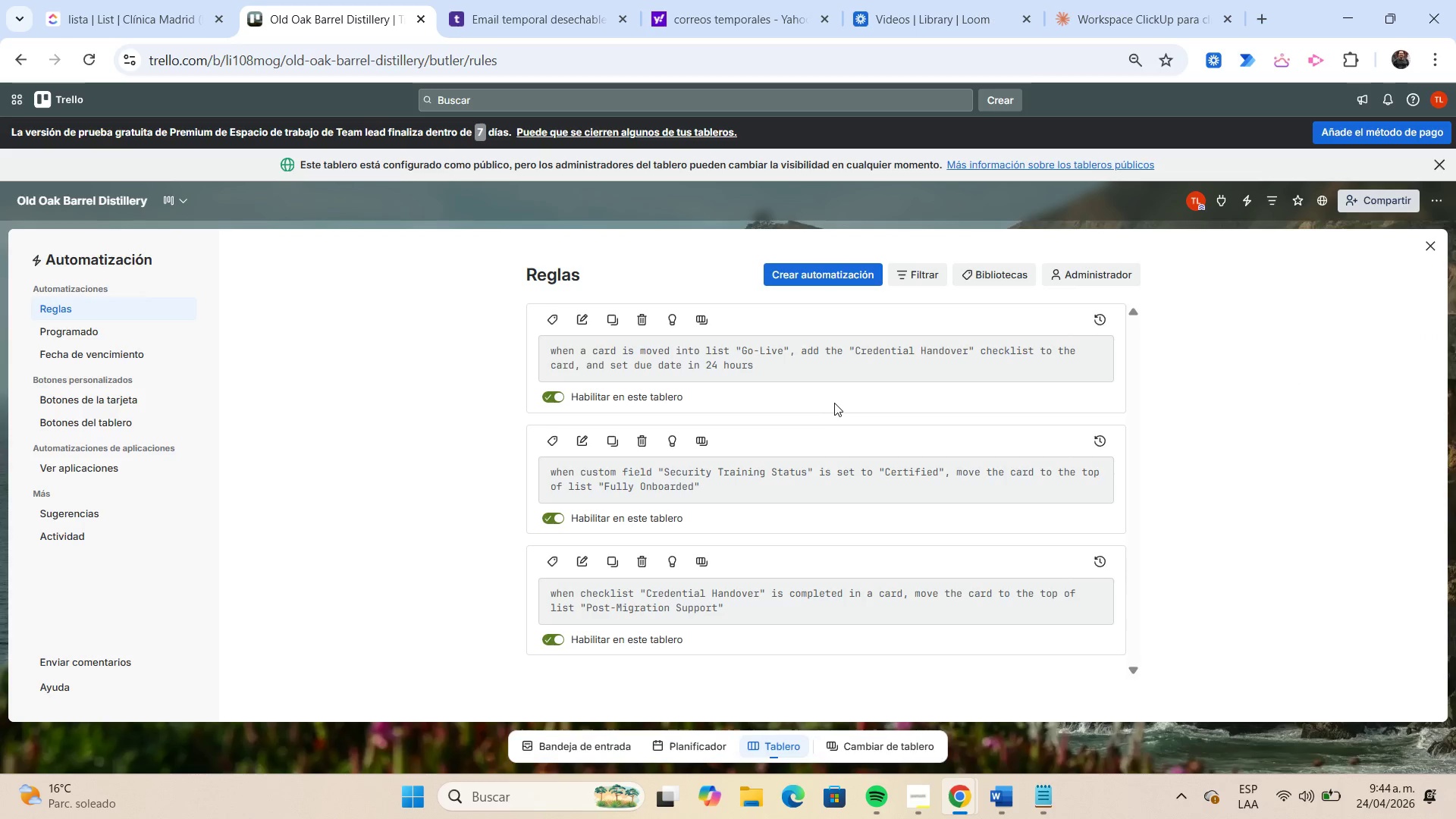 
left_click([818, 281])
 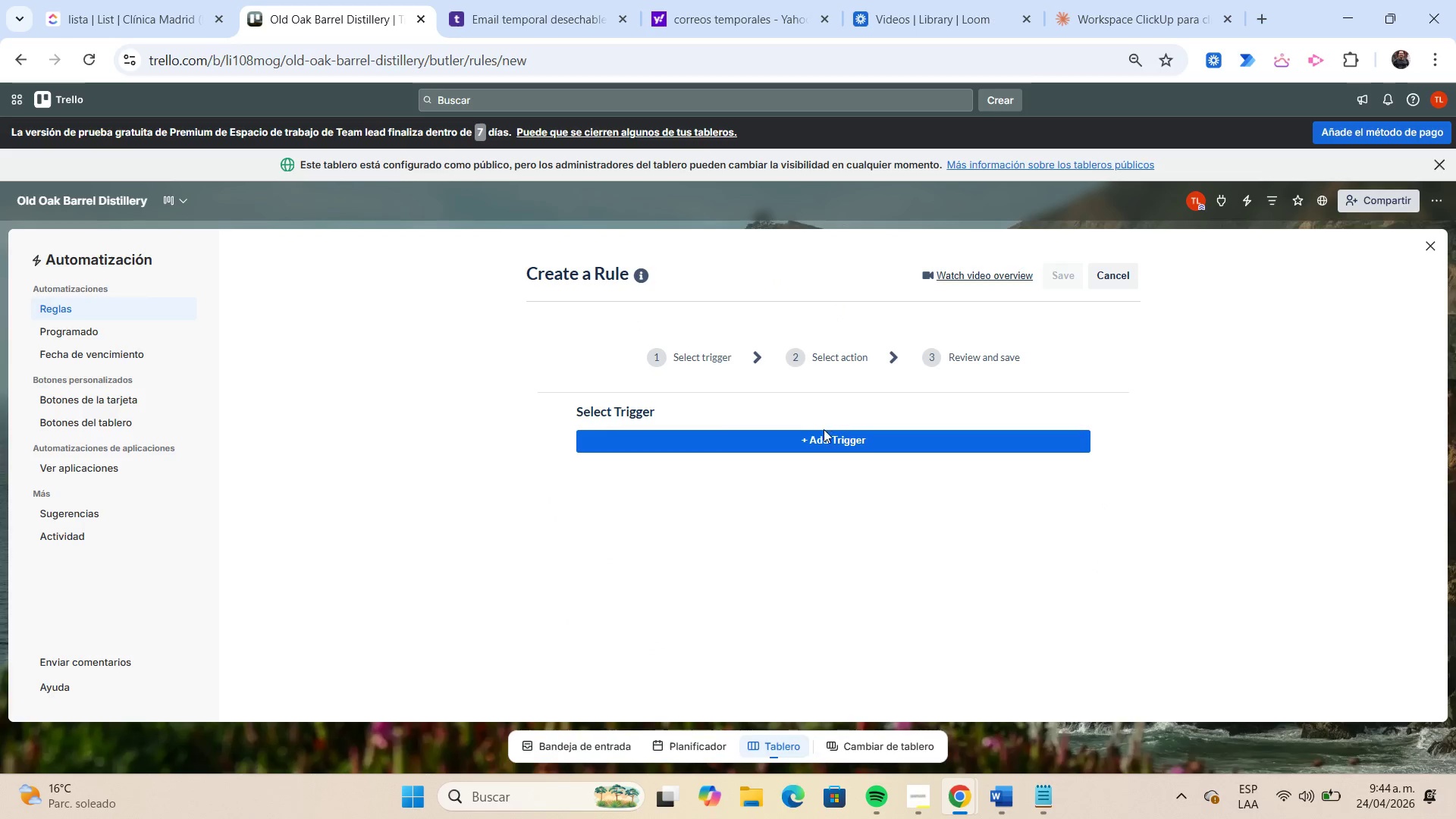 
left_click([824, 431])
 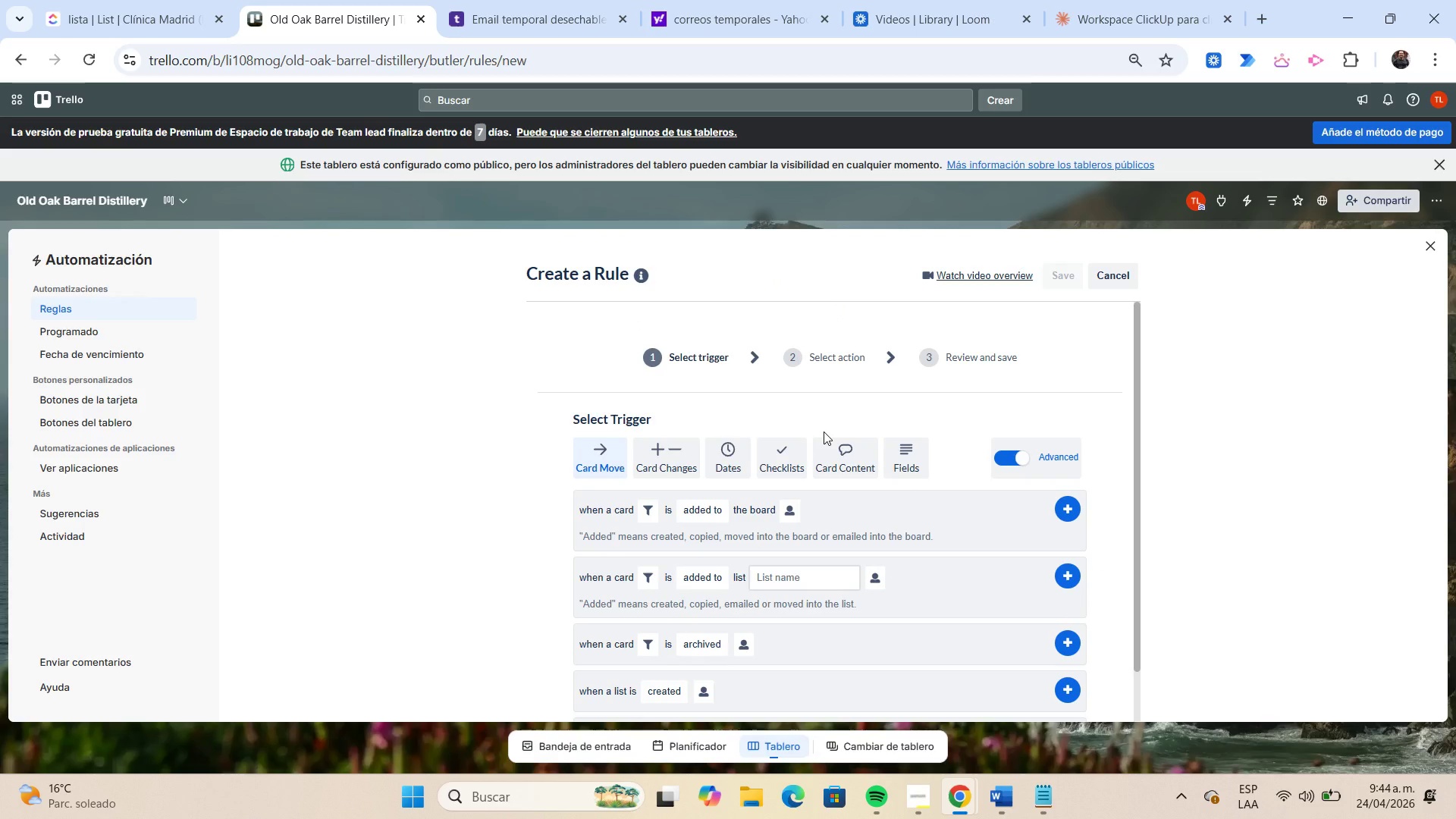 
scroll: coordinate [823, 431], scroll_direction: down, amount: 1.0
 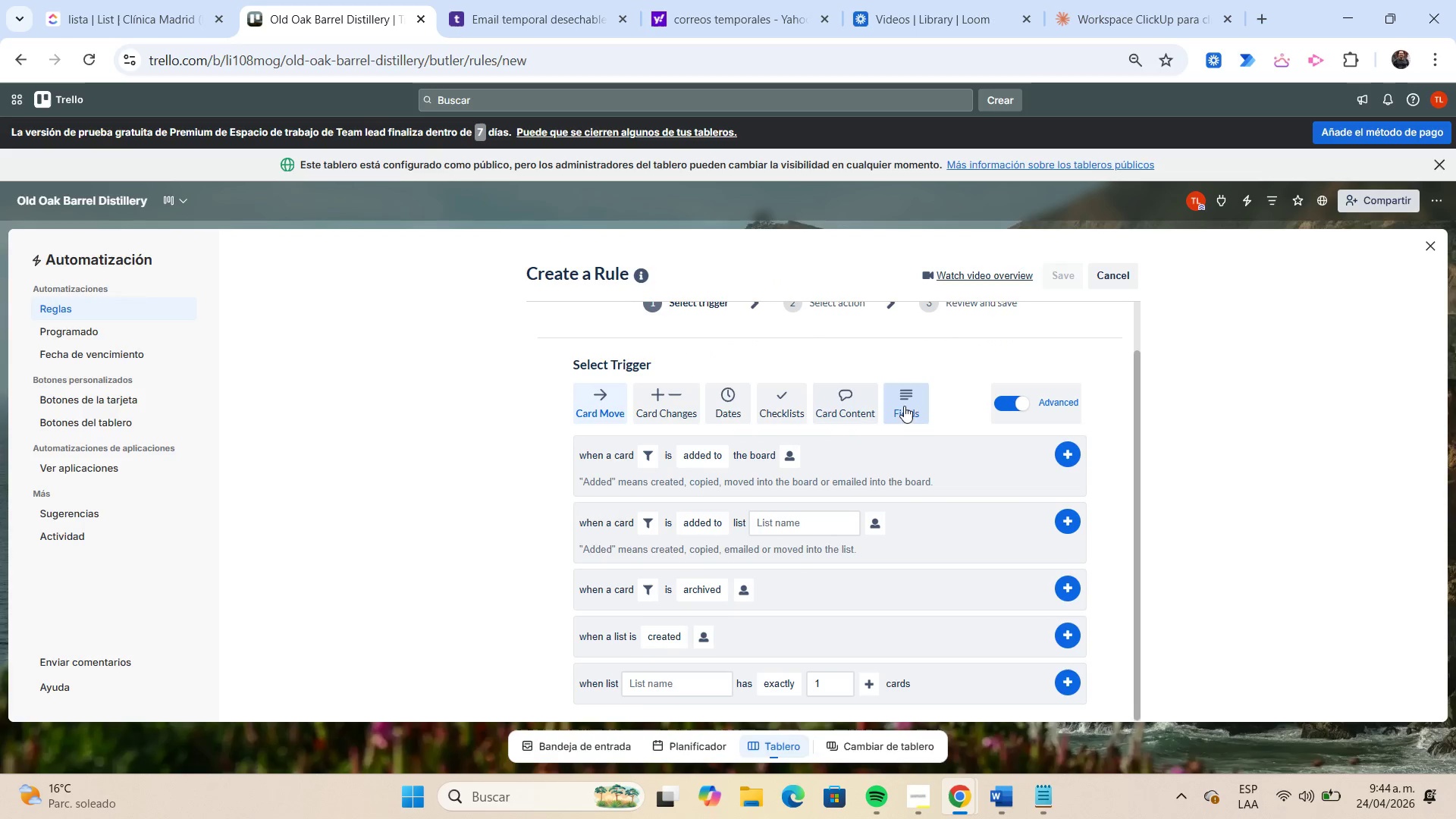 
left_click([910, 404])
 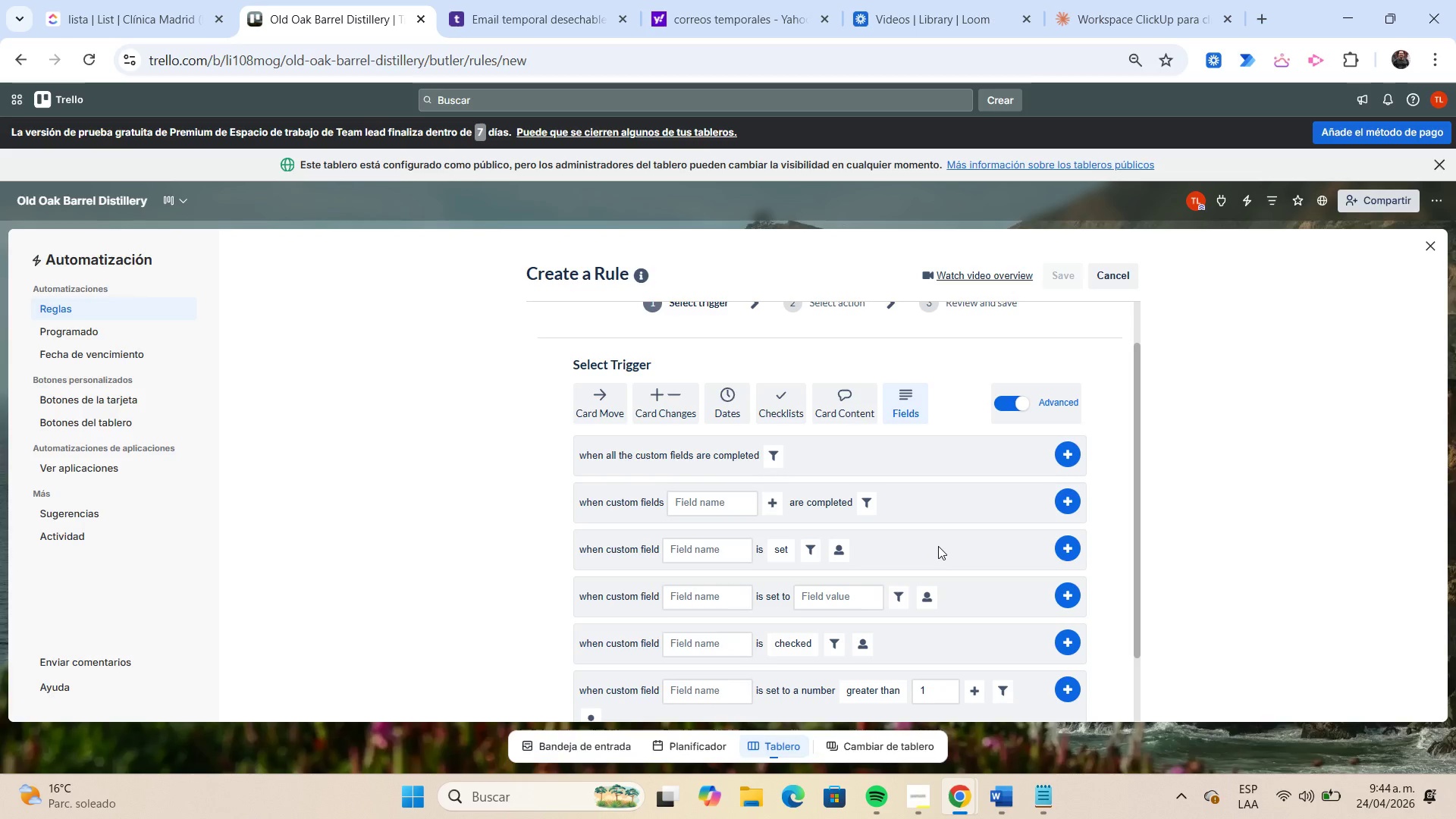 
wait(6.8)
 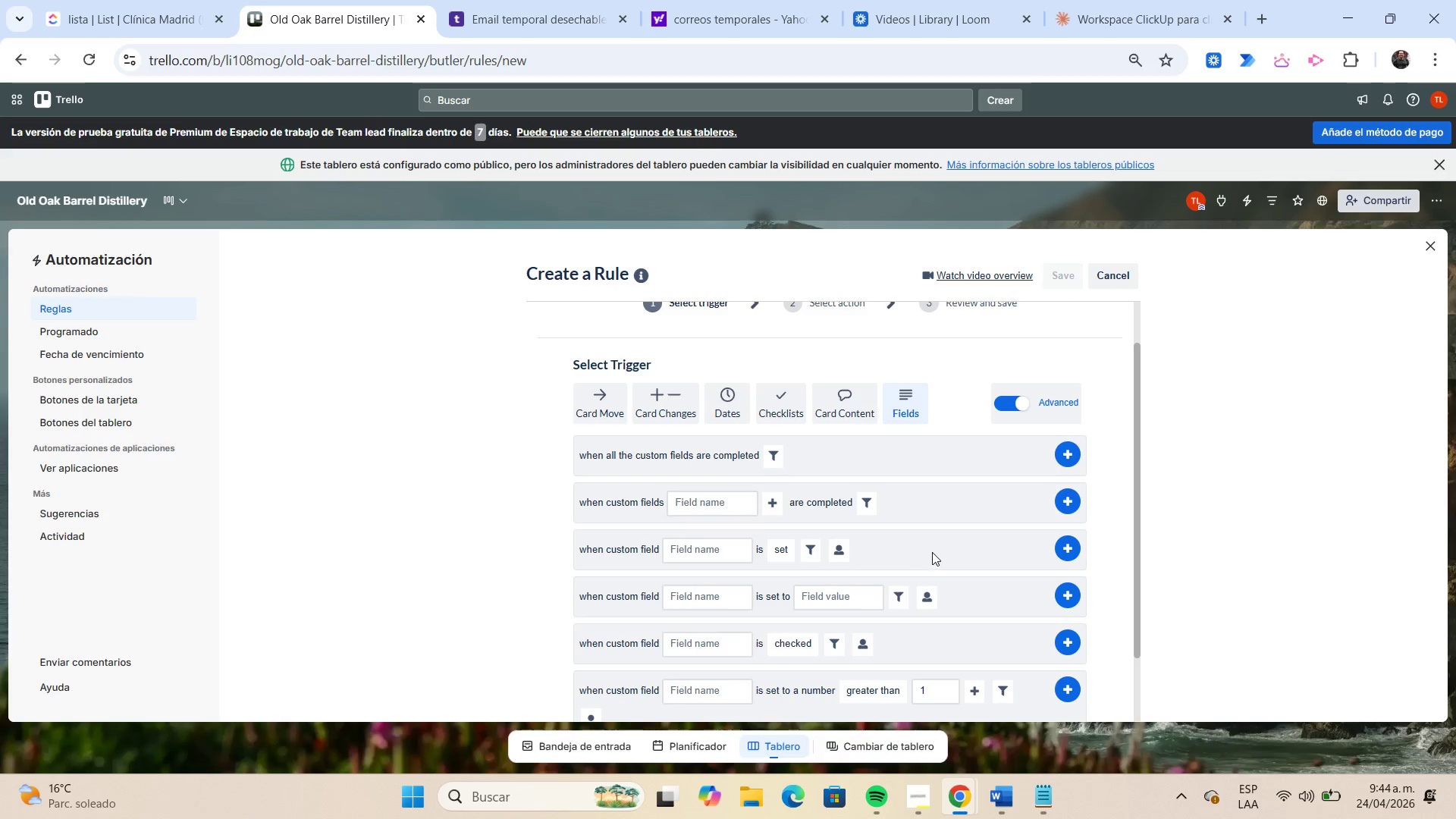 
left_click([687, 648])
 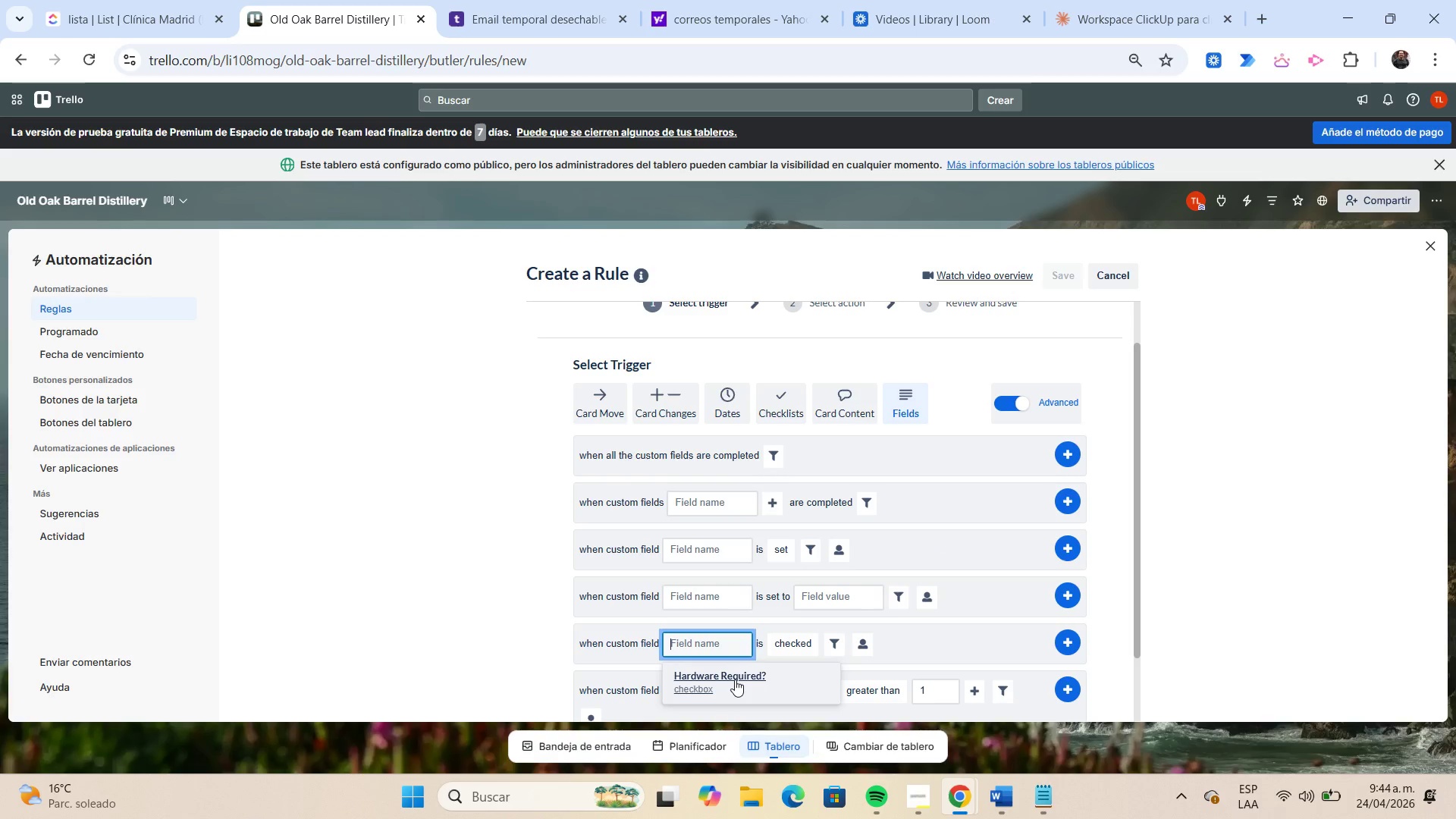 
left_click([735, 679])
 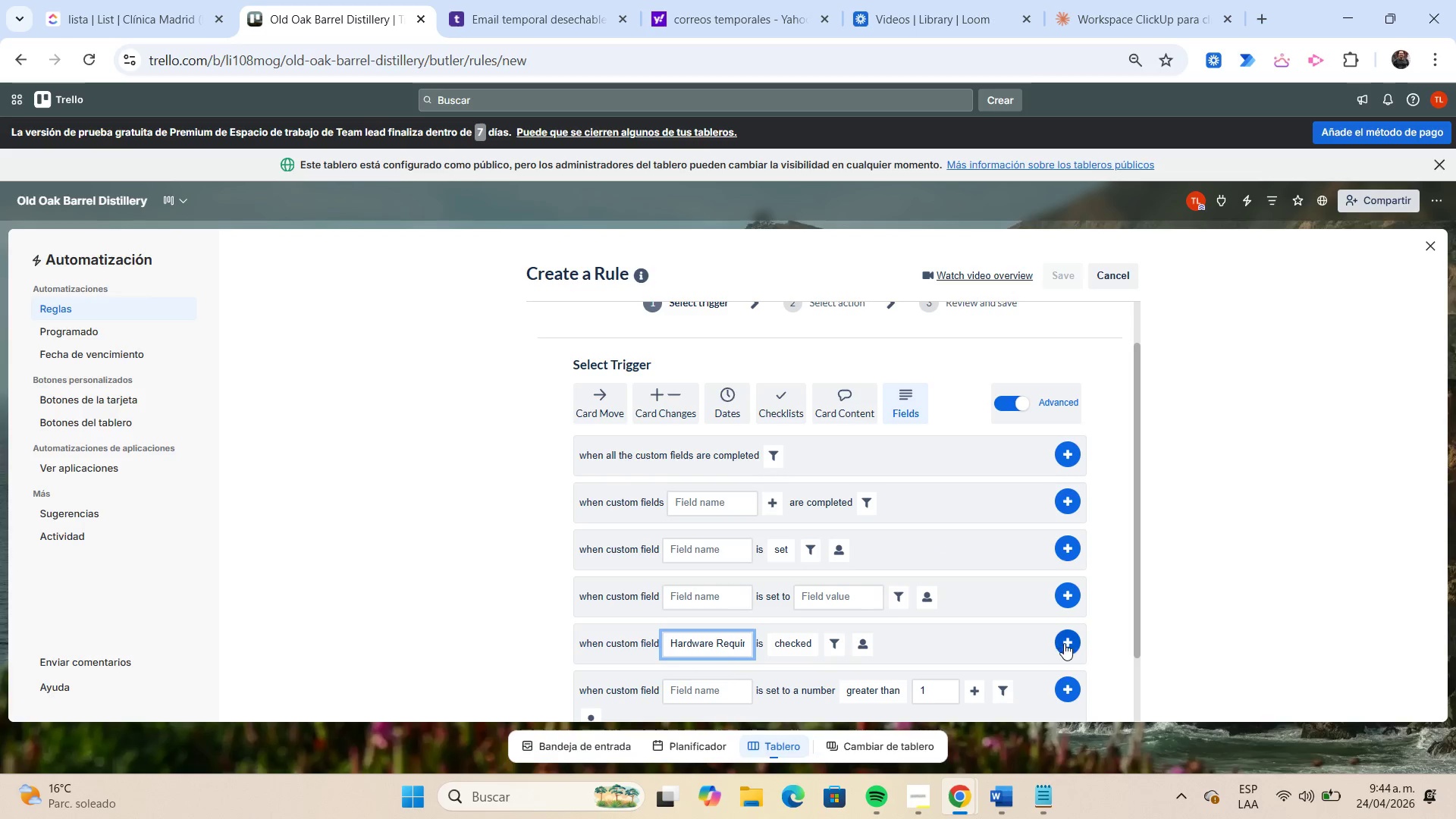 
left_click([1067, 643])
 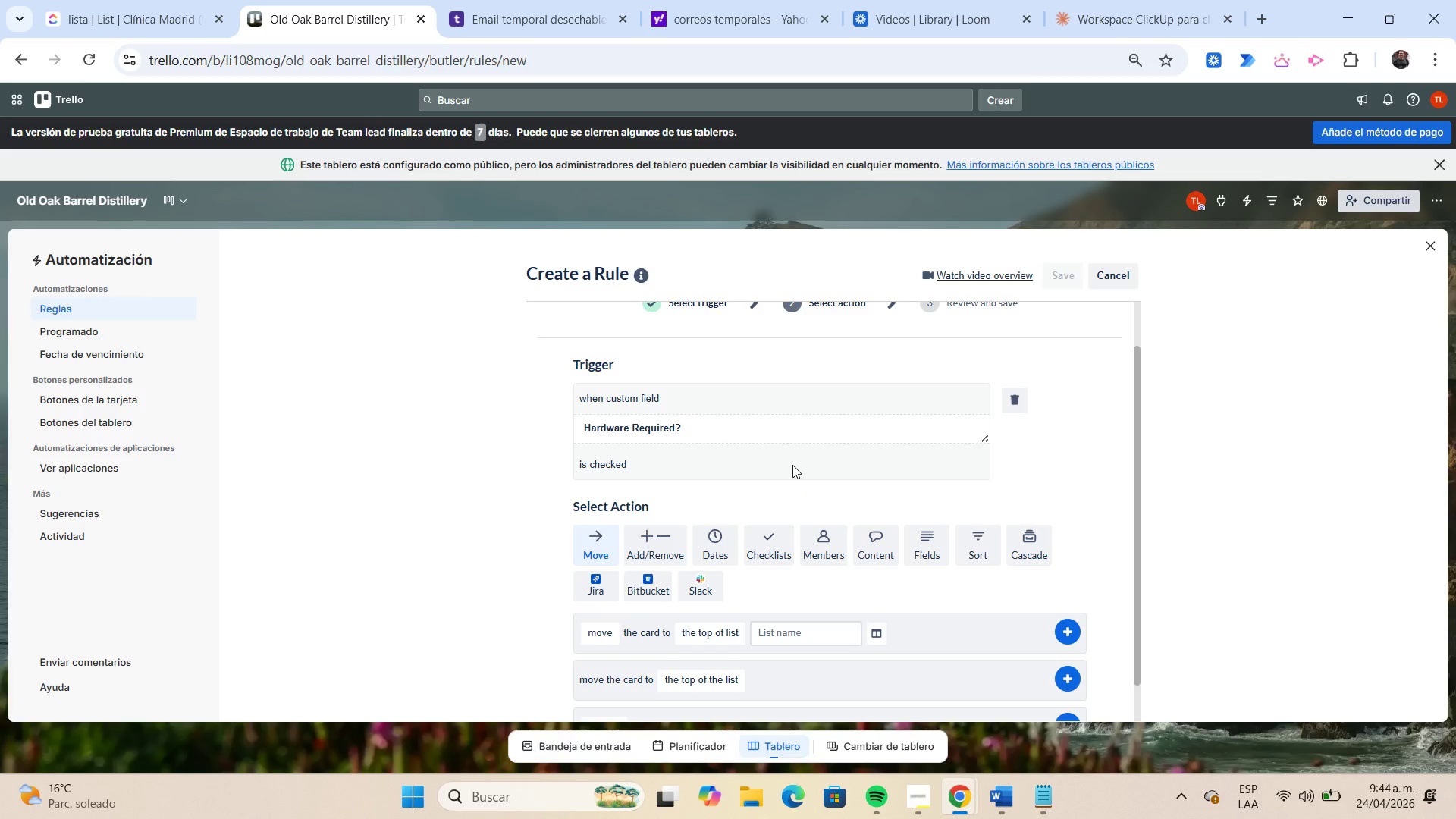 
left_click([678, 551])
 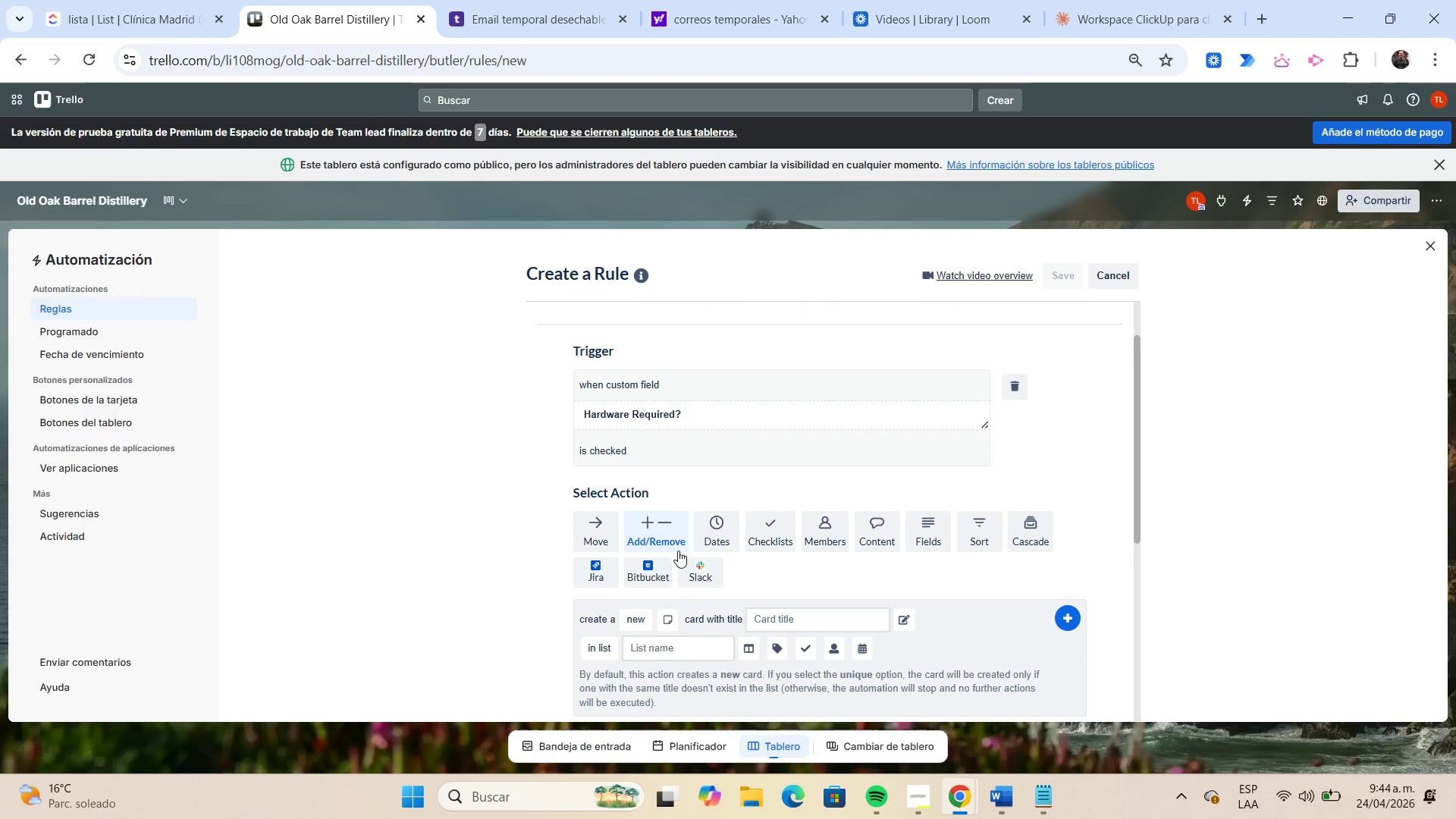 
scroll: coordinate [678, 551], scroll_direction: down, amount: 3.0
 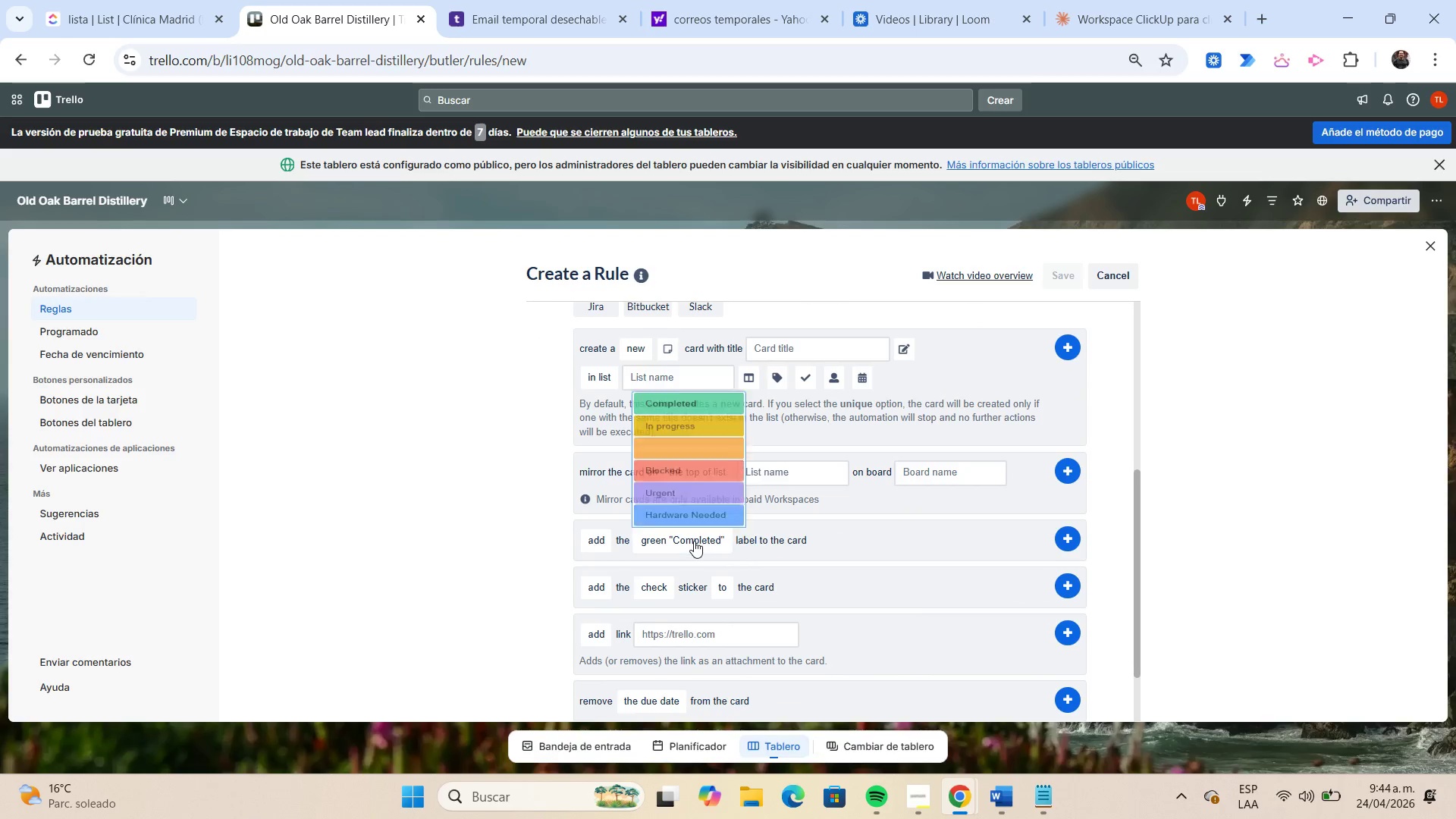 
left_click([694, 541])
 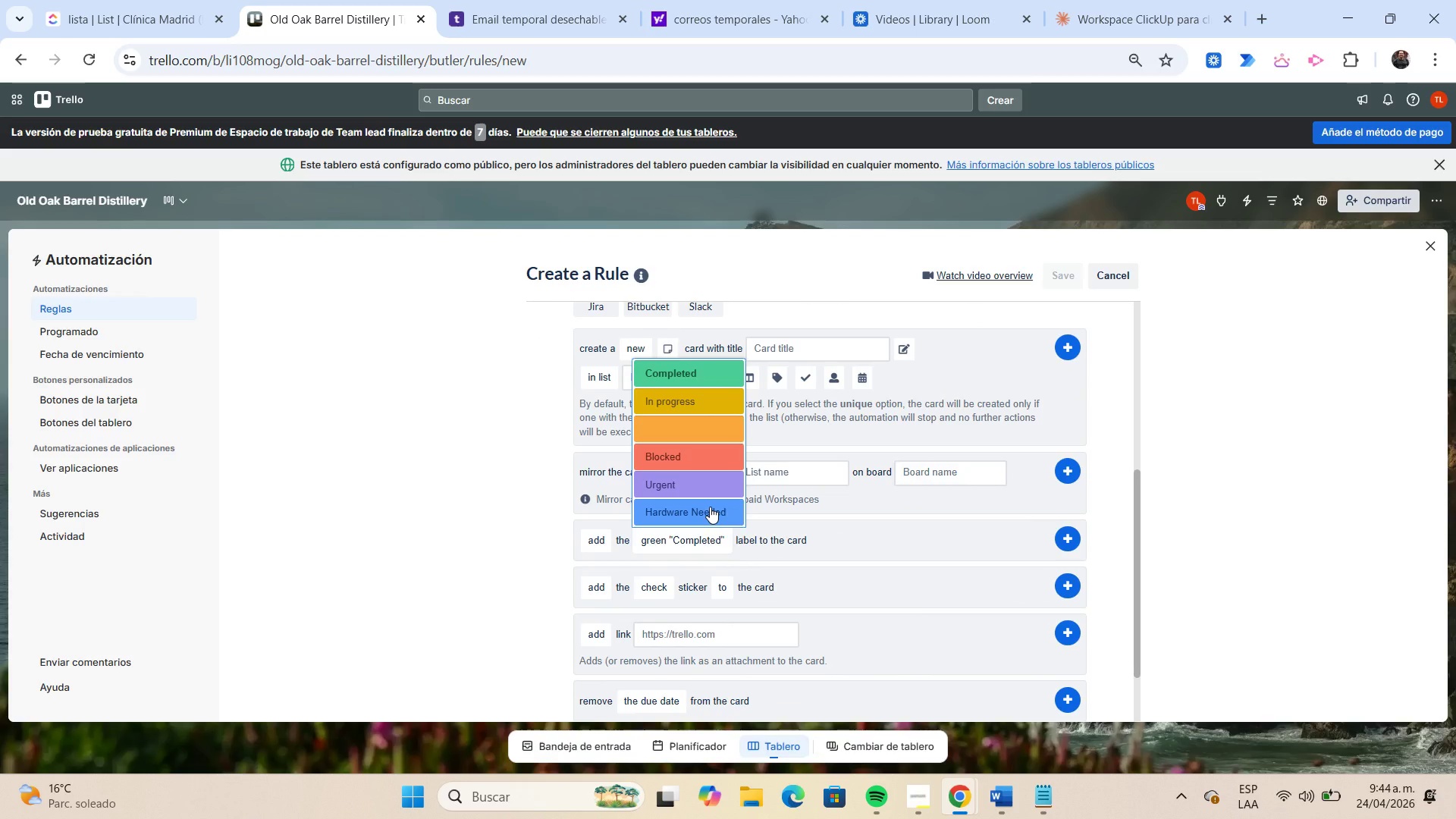 
left_click([710, 507])
 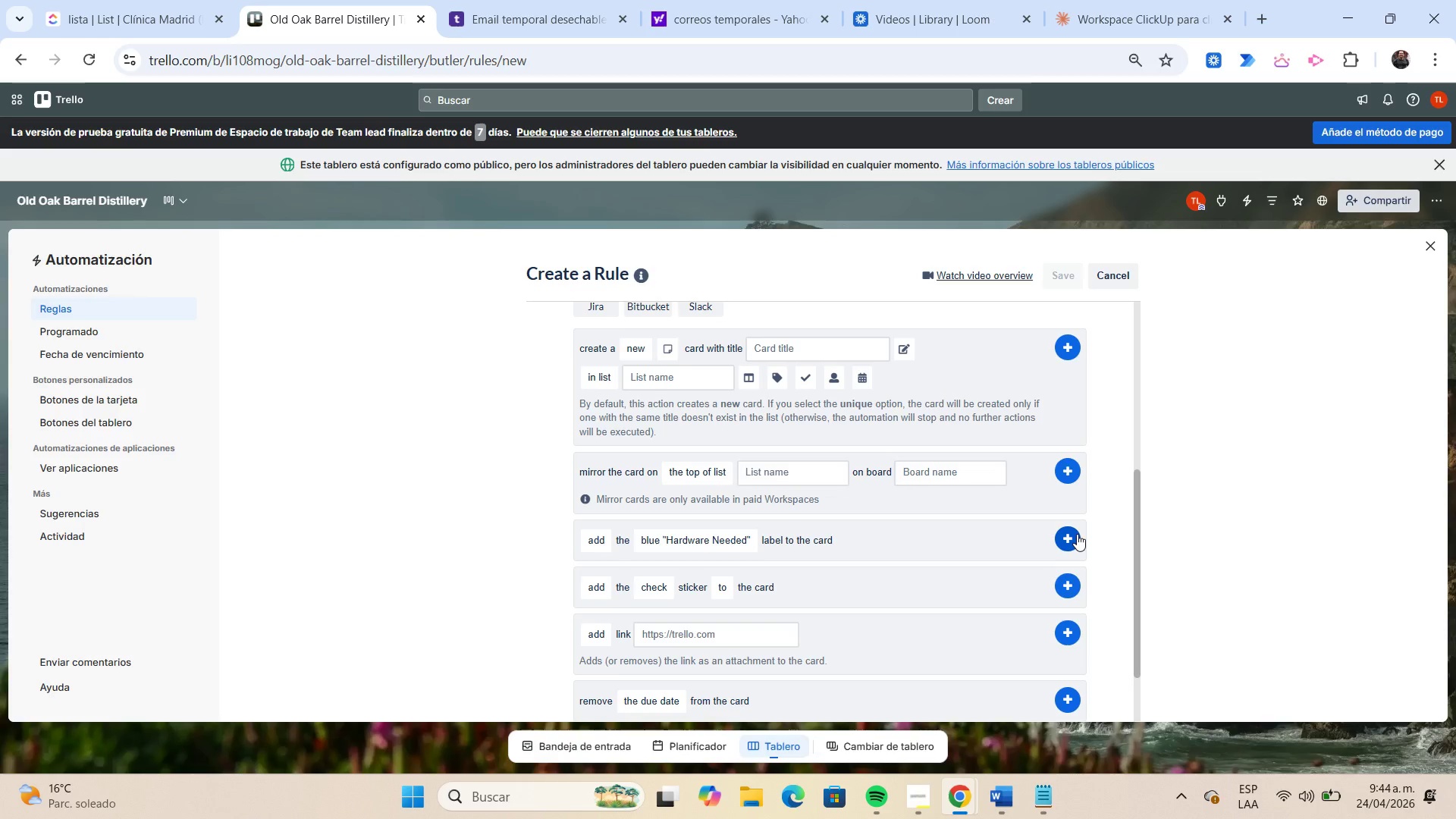 
wait(6.58)
 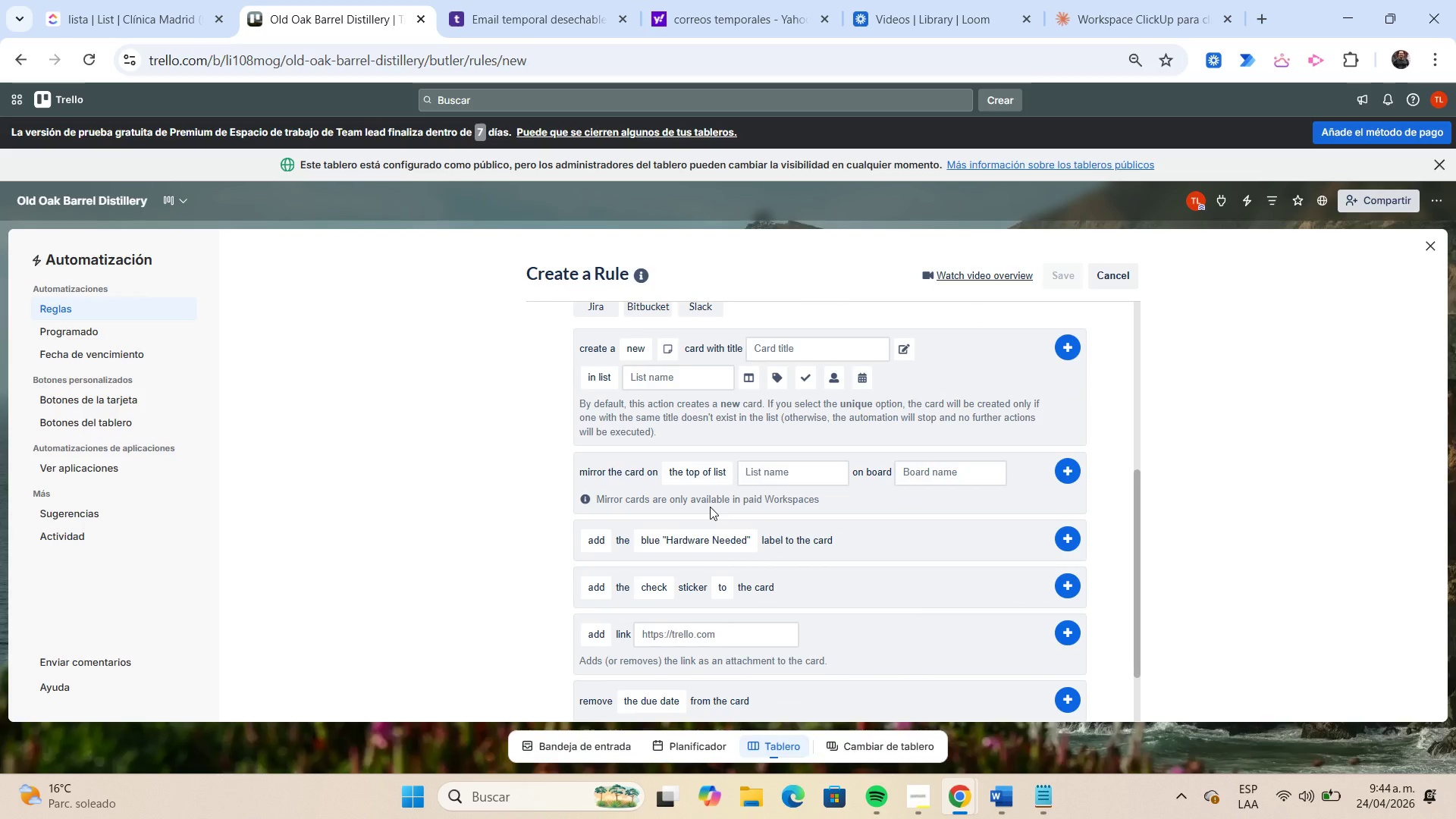 
left_click([1075, 534])
 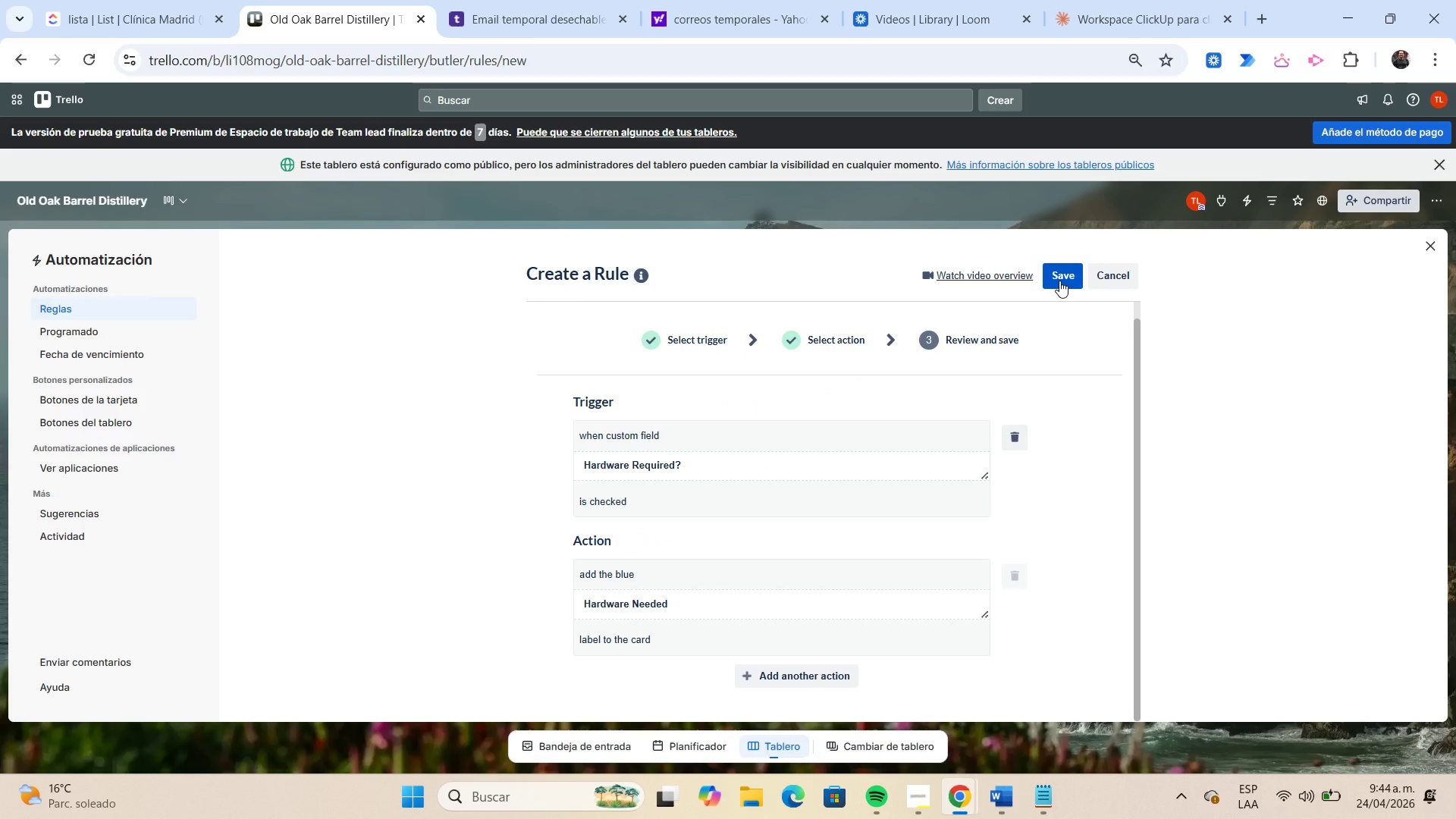 
left_click([1059, 281])
 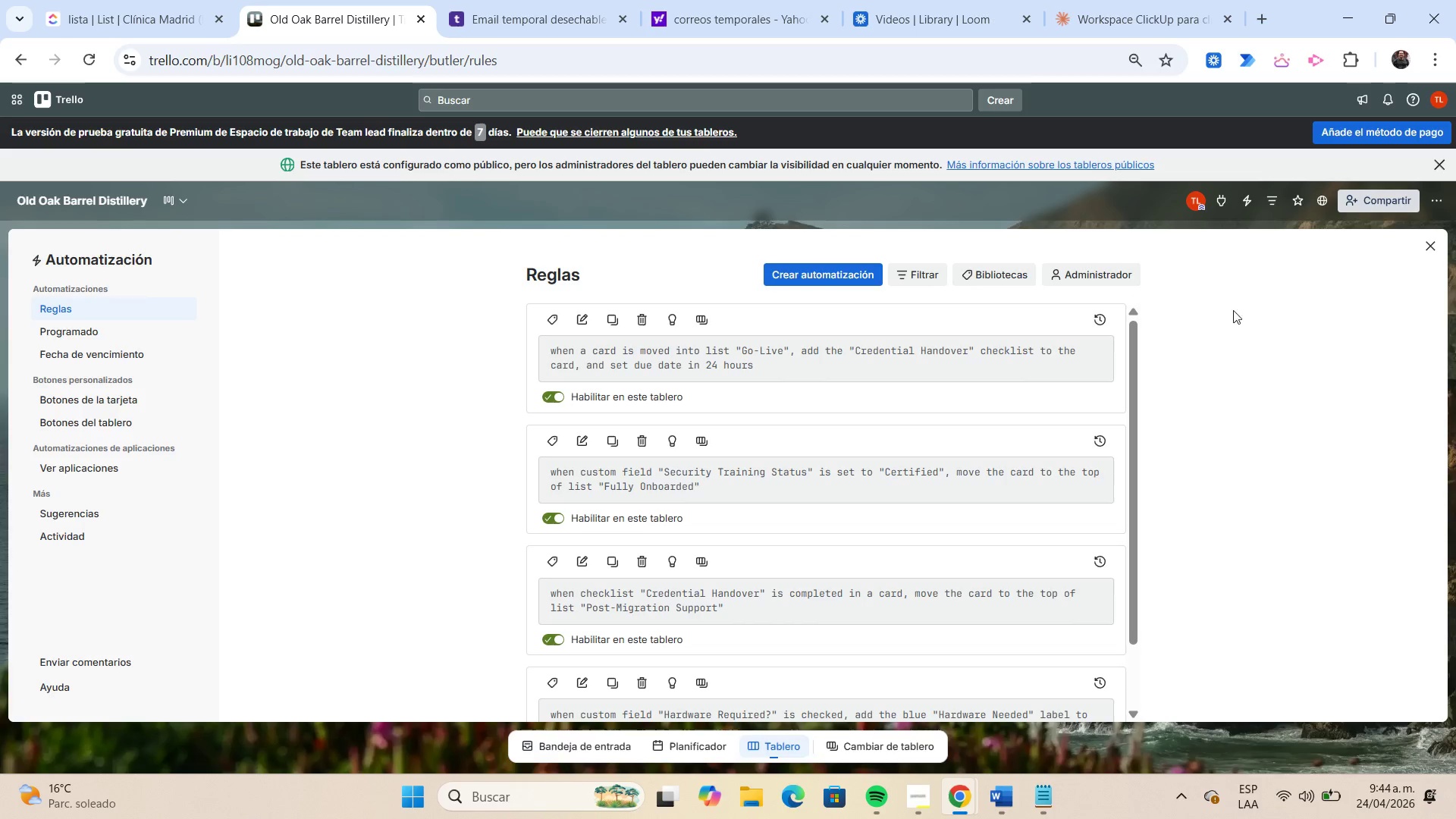 
left_click([1428, 253])
 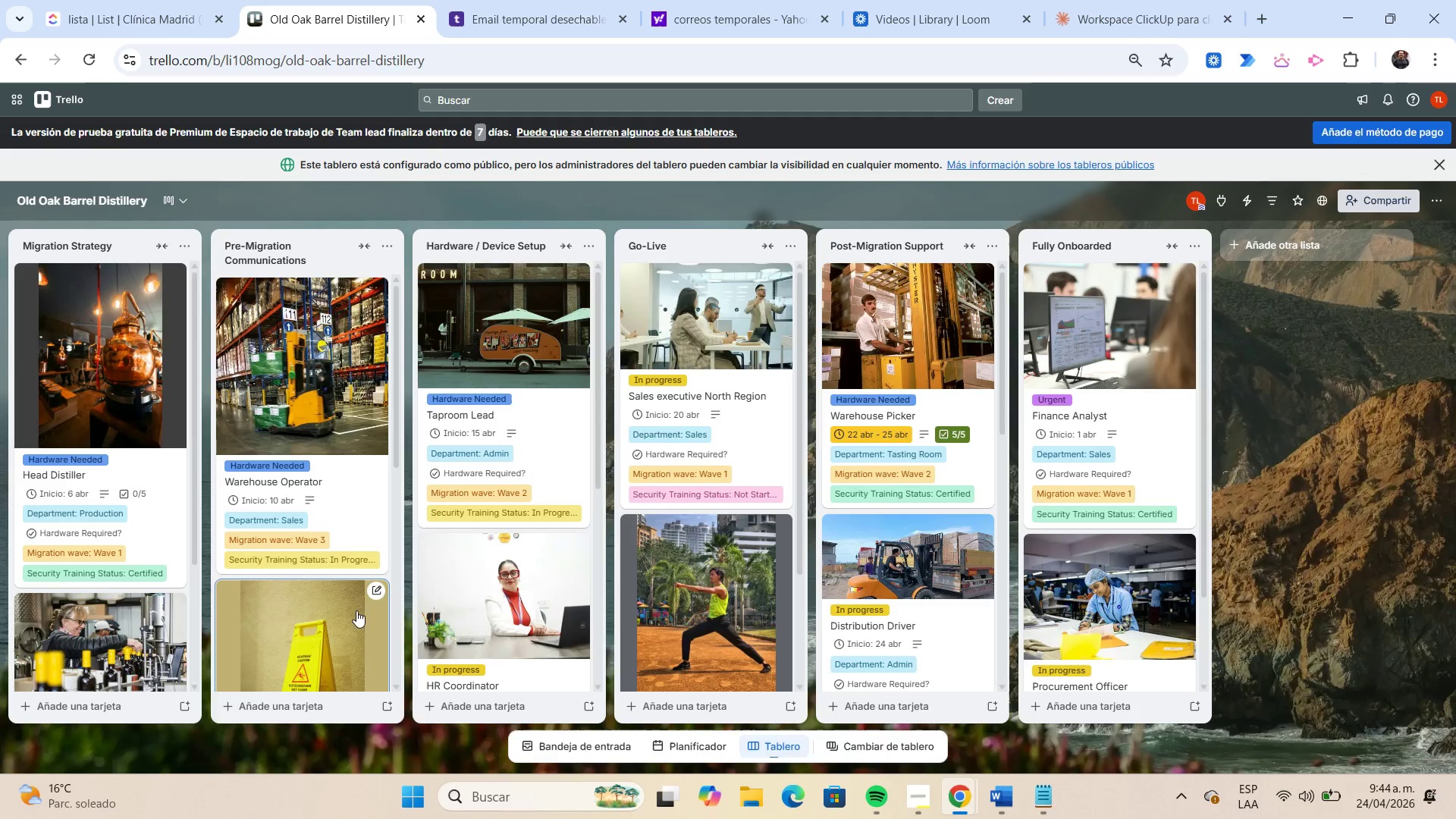 
wait(6.67)
 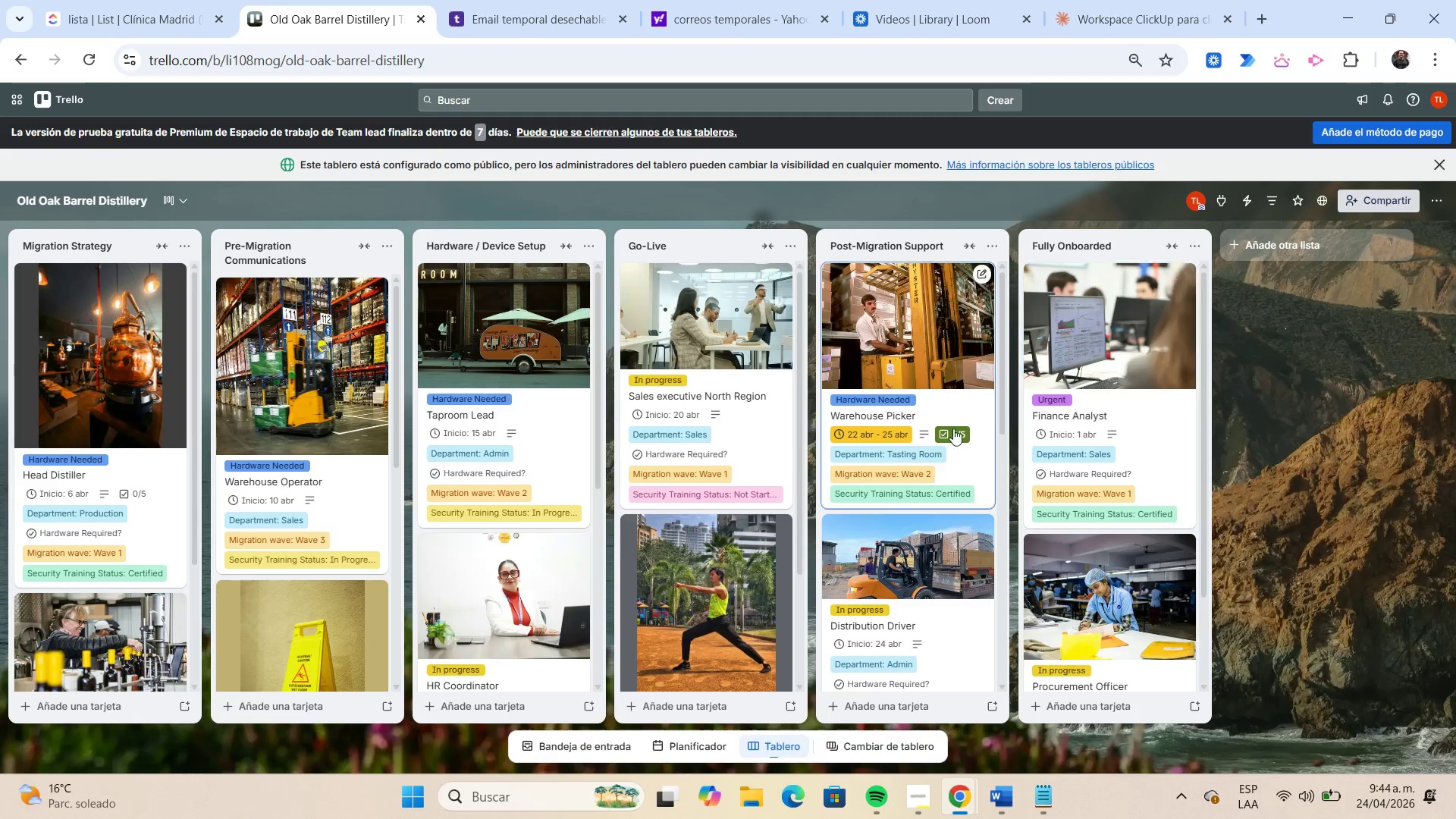 
left_click([685, 337])
 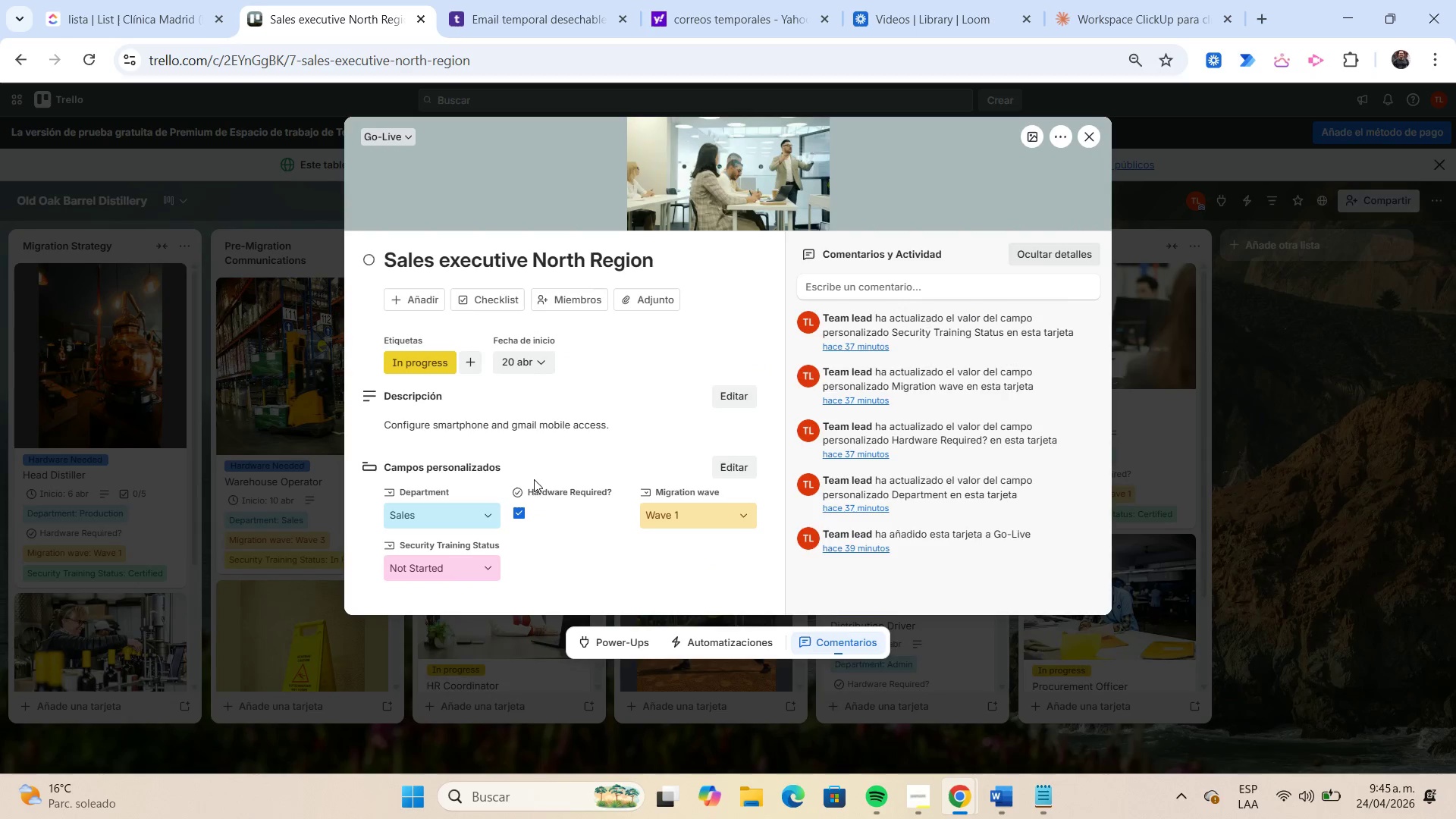 
left_click([521, 516])
 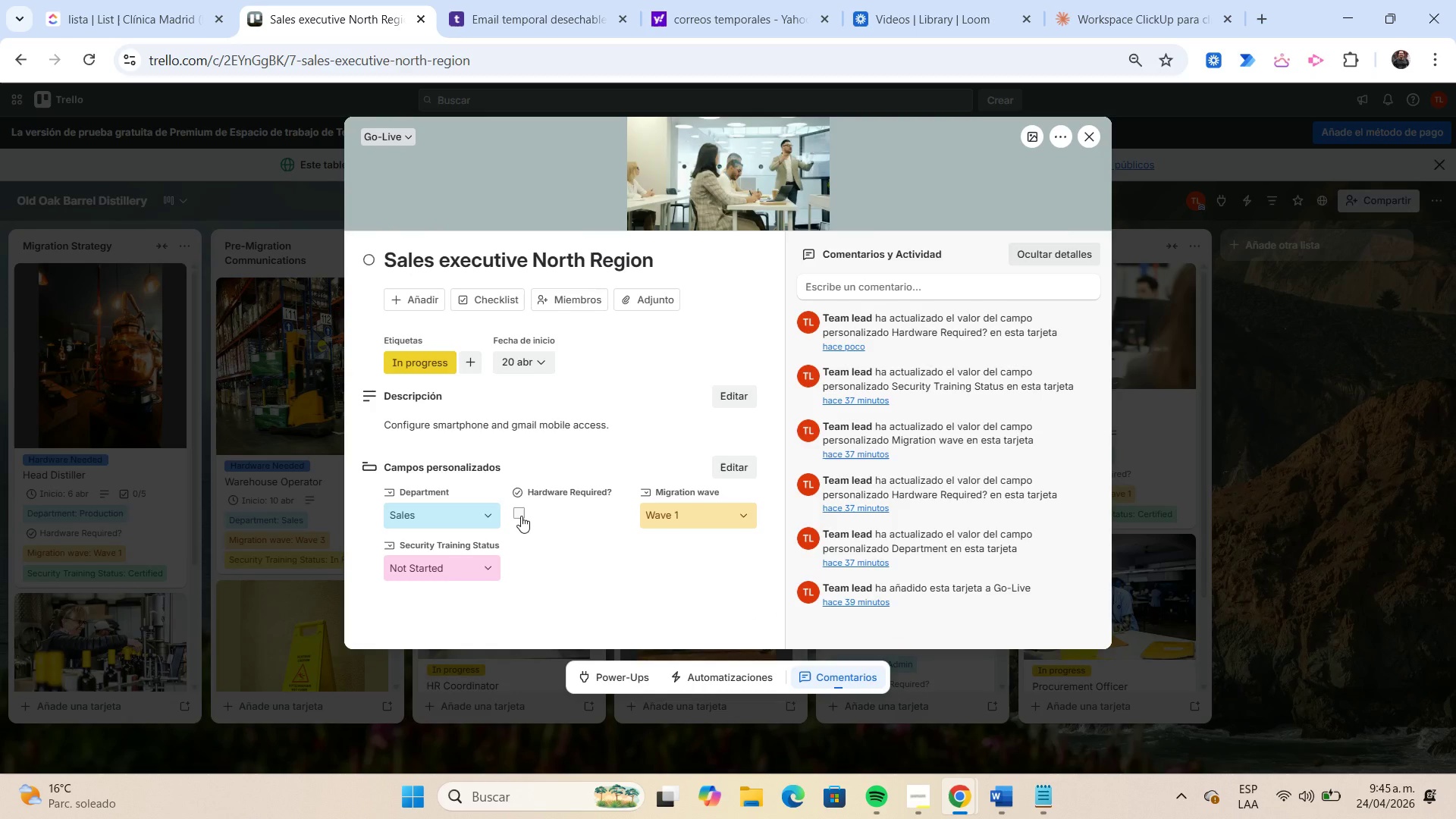 
left_click([521, 516])
 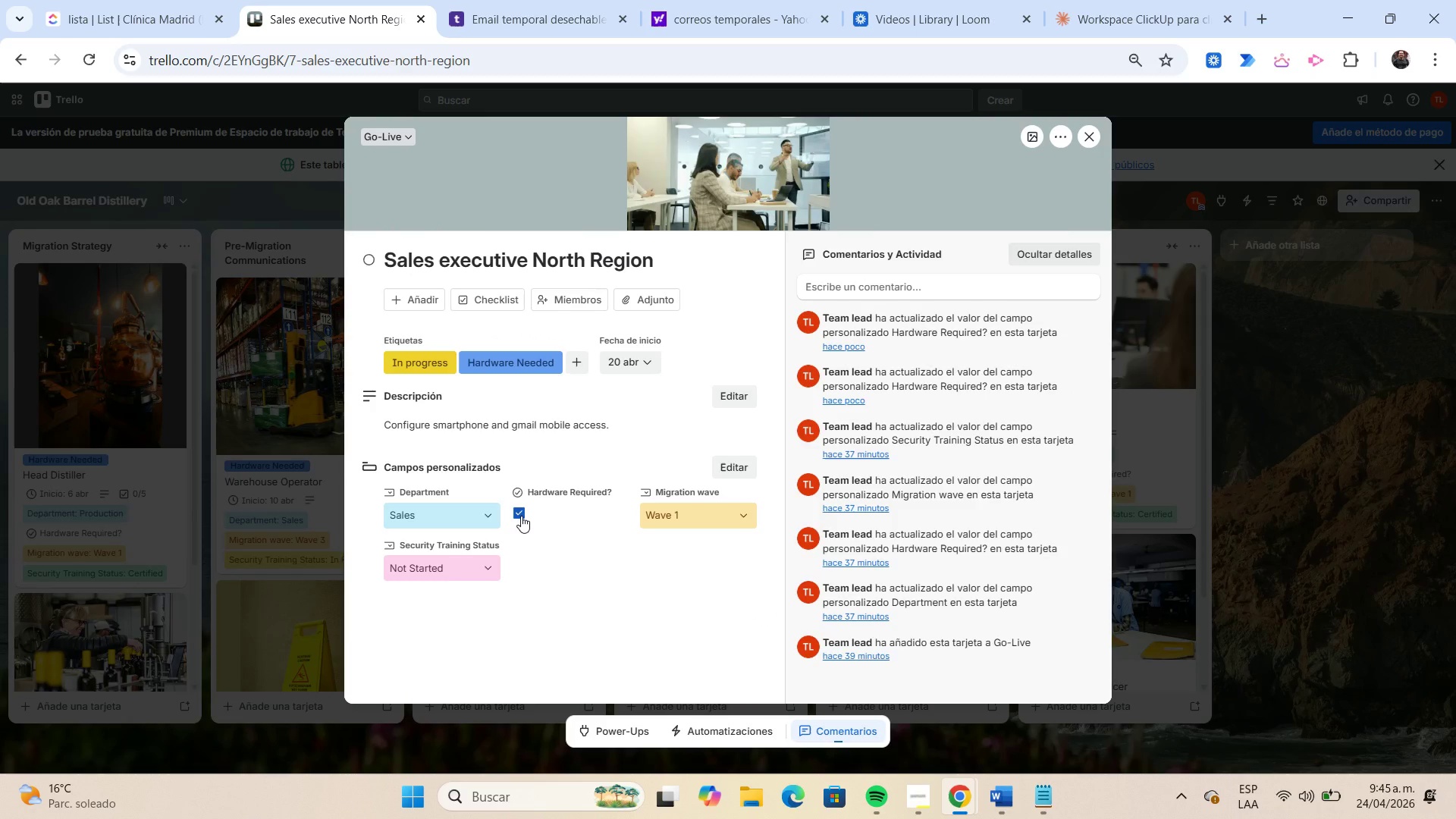 
wait(8.75)
 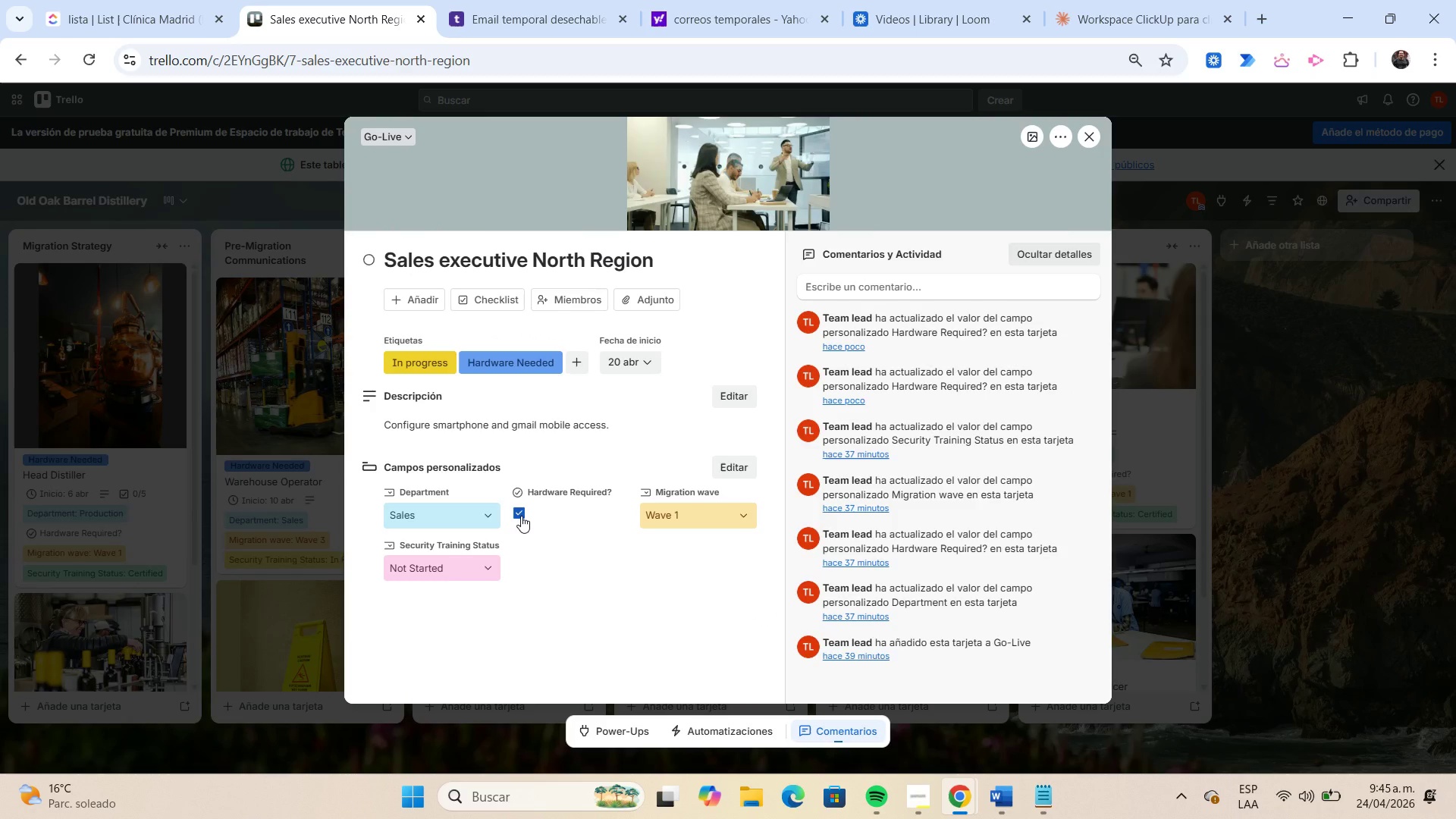 
left_click([1096, 135])
 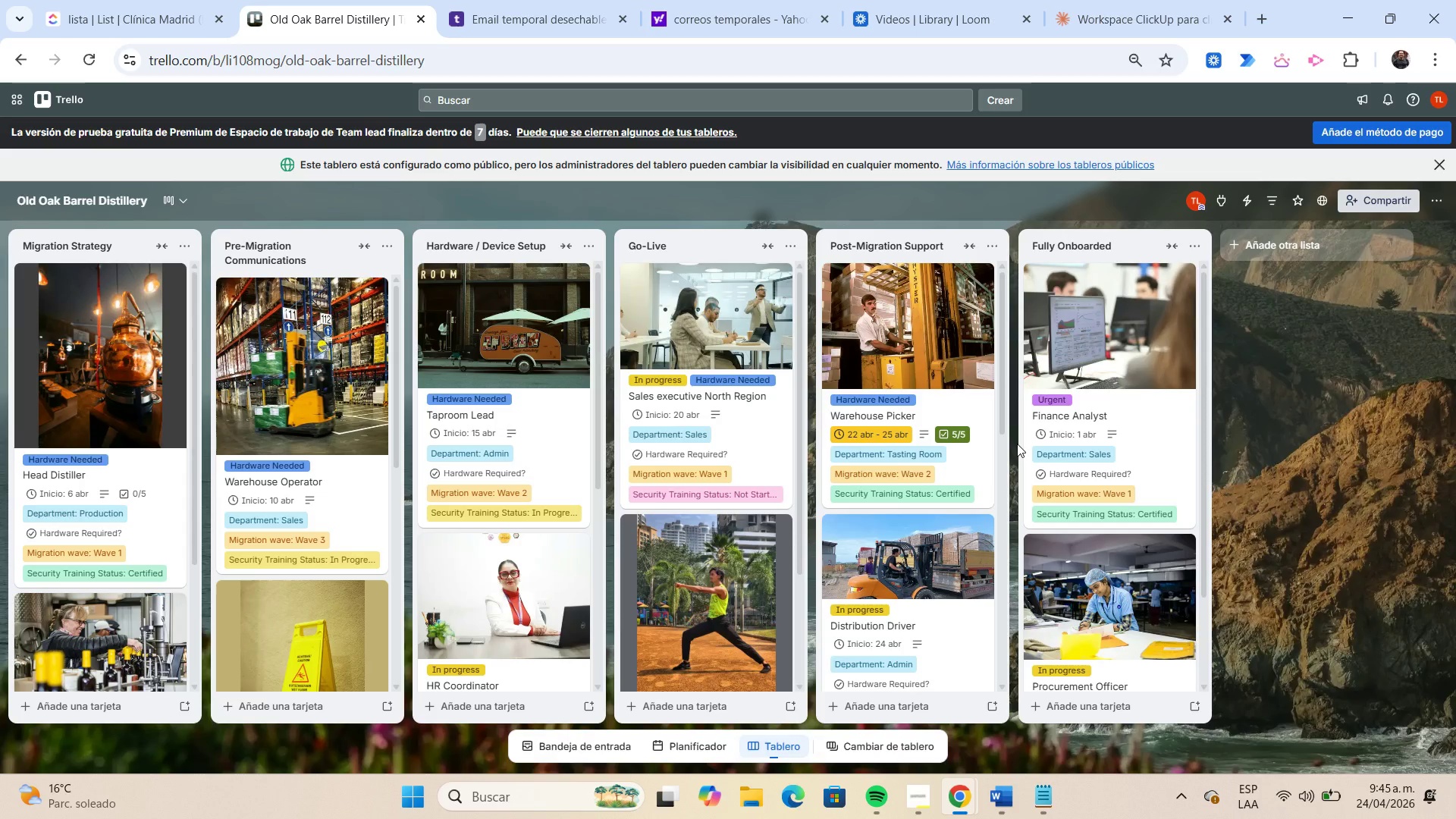 
wait(34.95)
 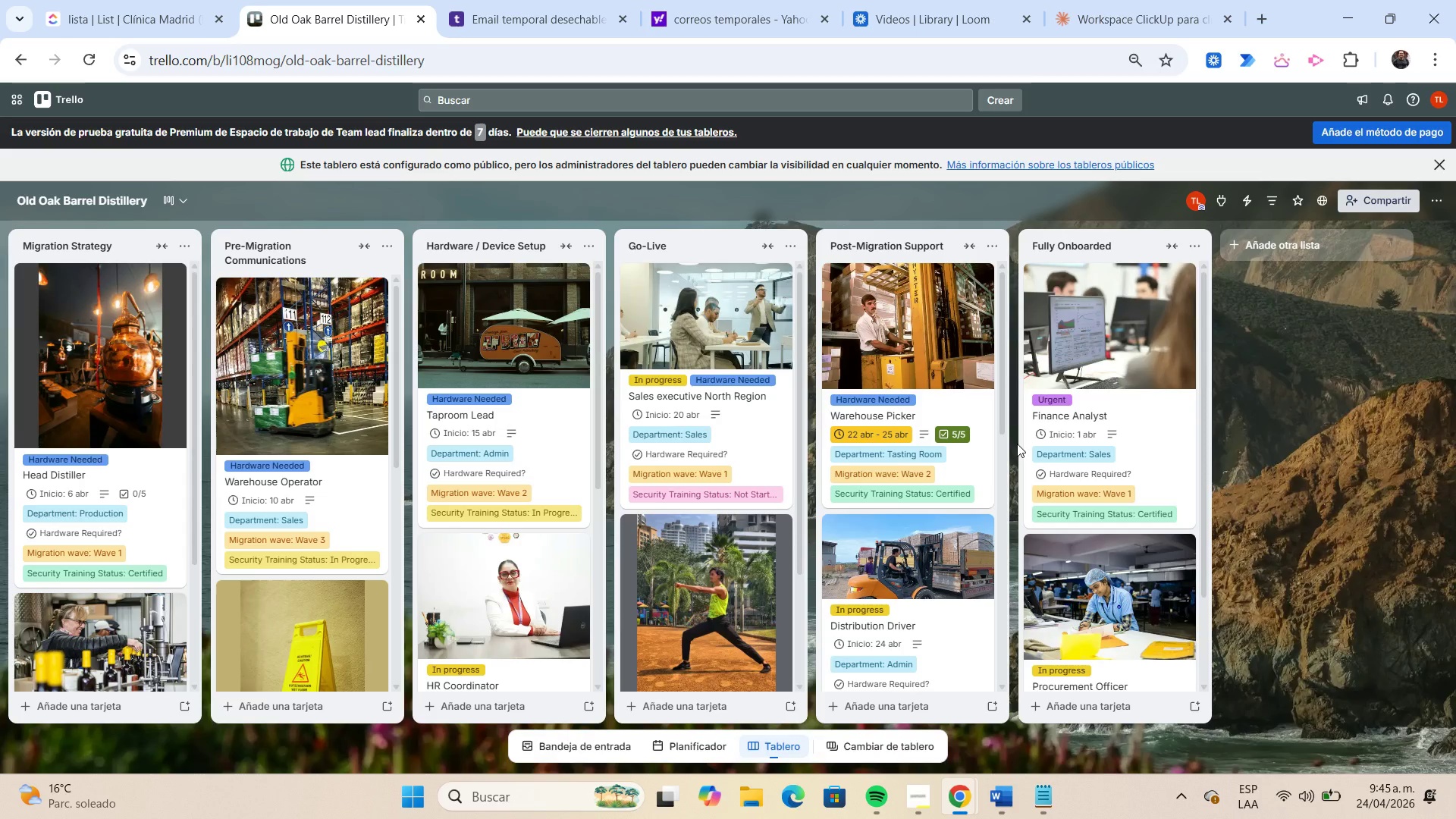 
left_click([919, 803])